 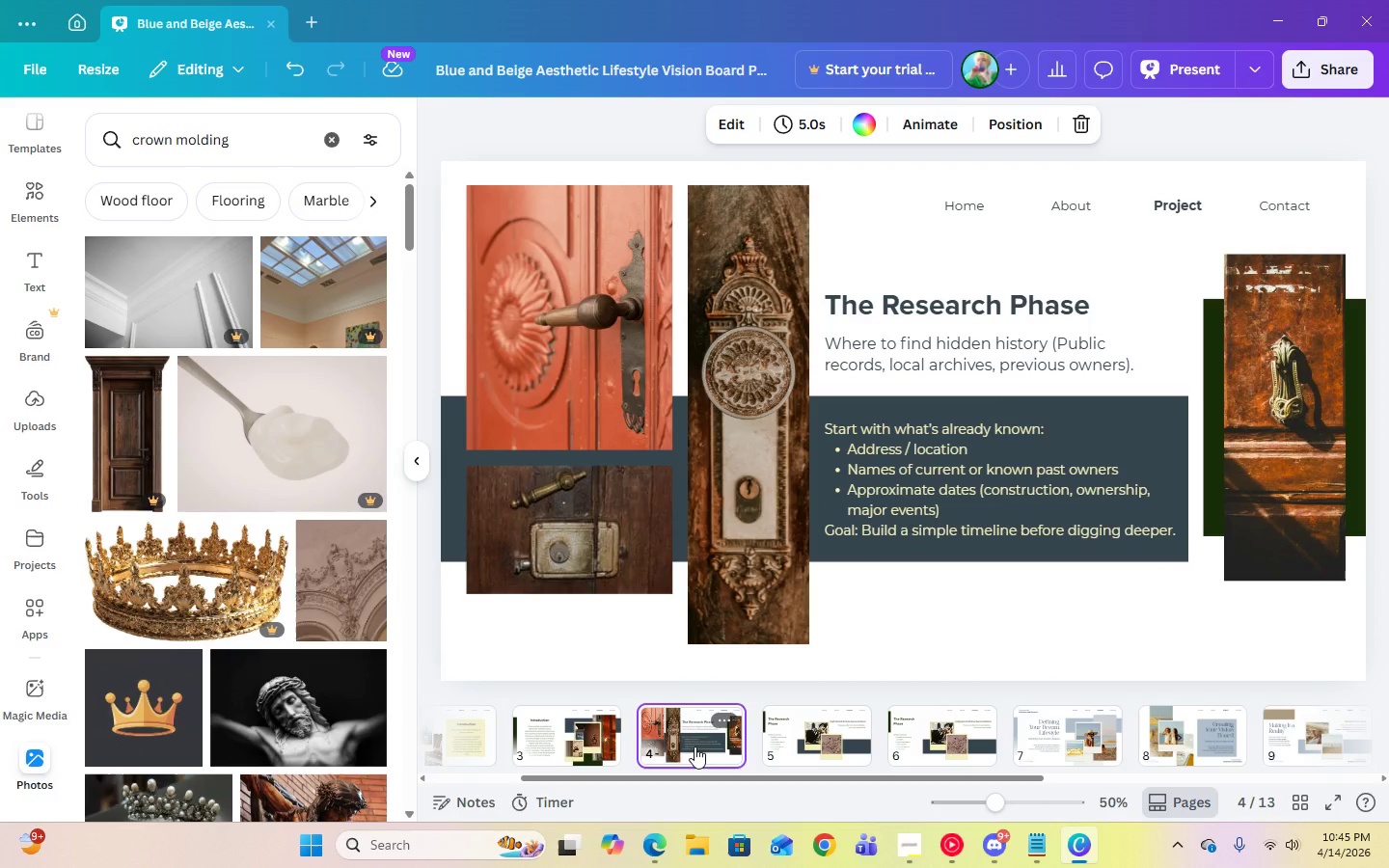 
left_click([803, 734])
 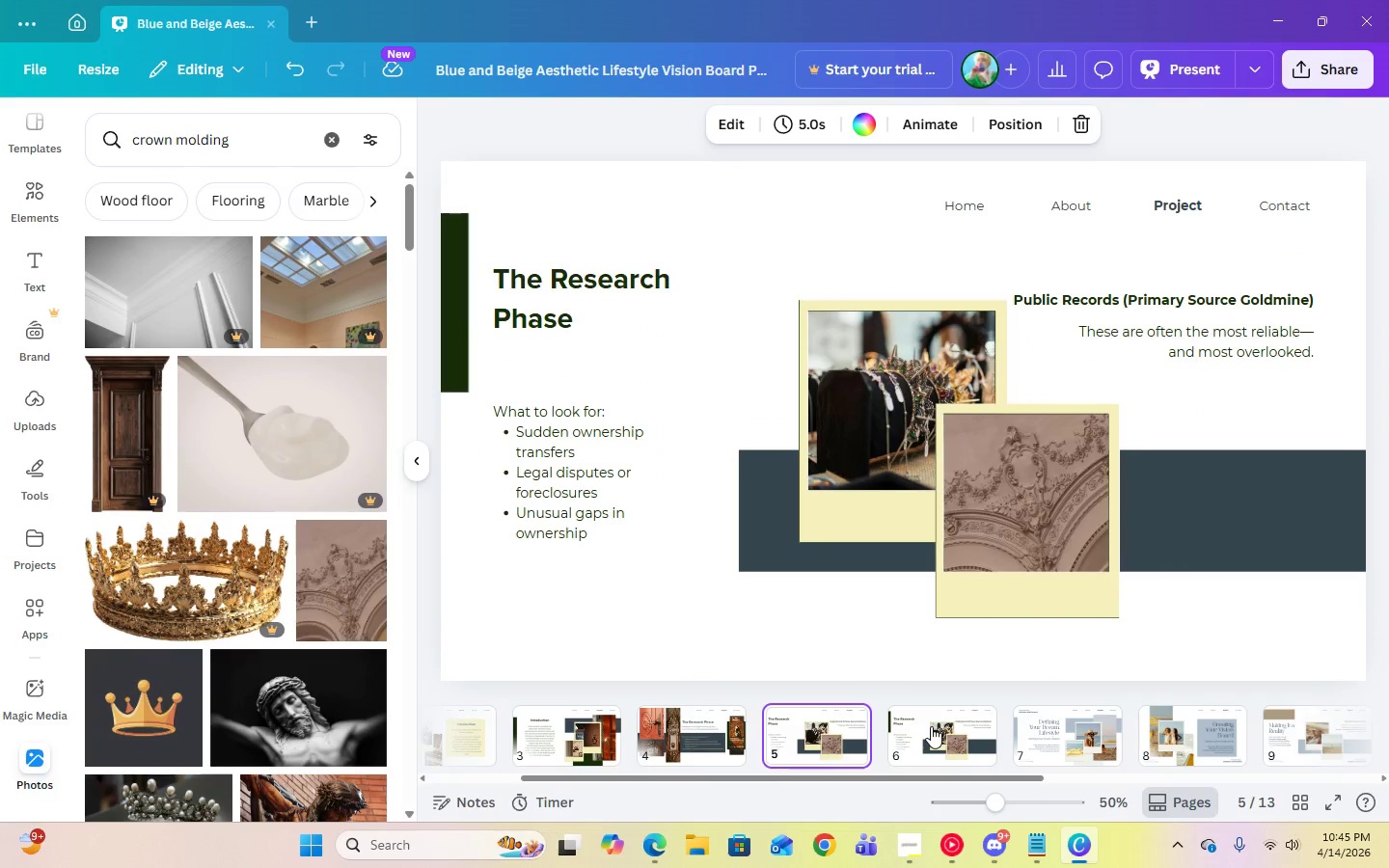 
left_click([932, 726])
 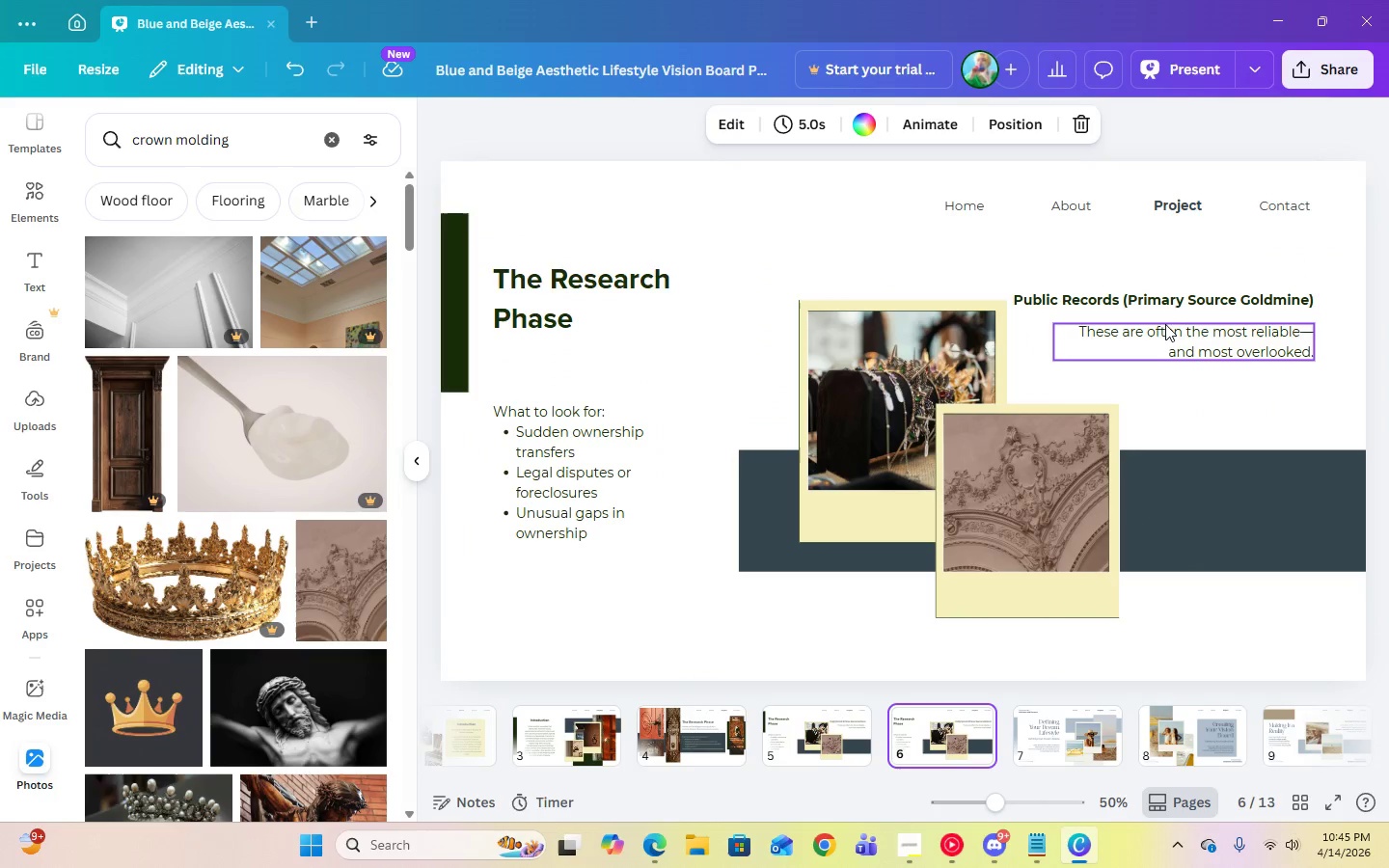 
left_click([1164, 304])
 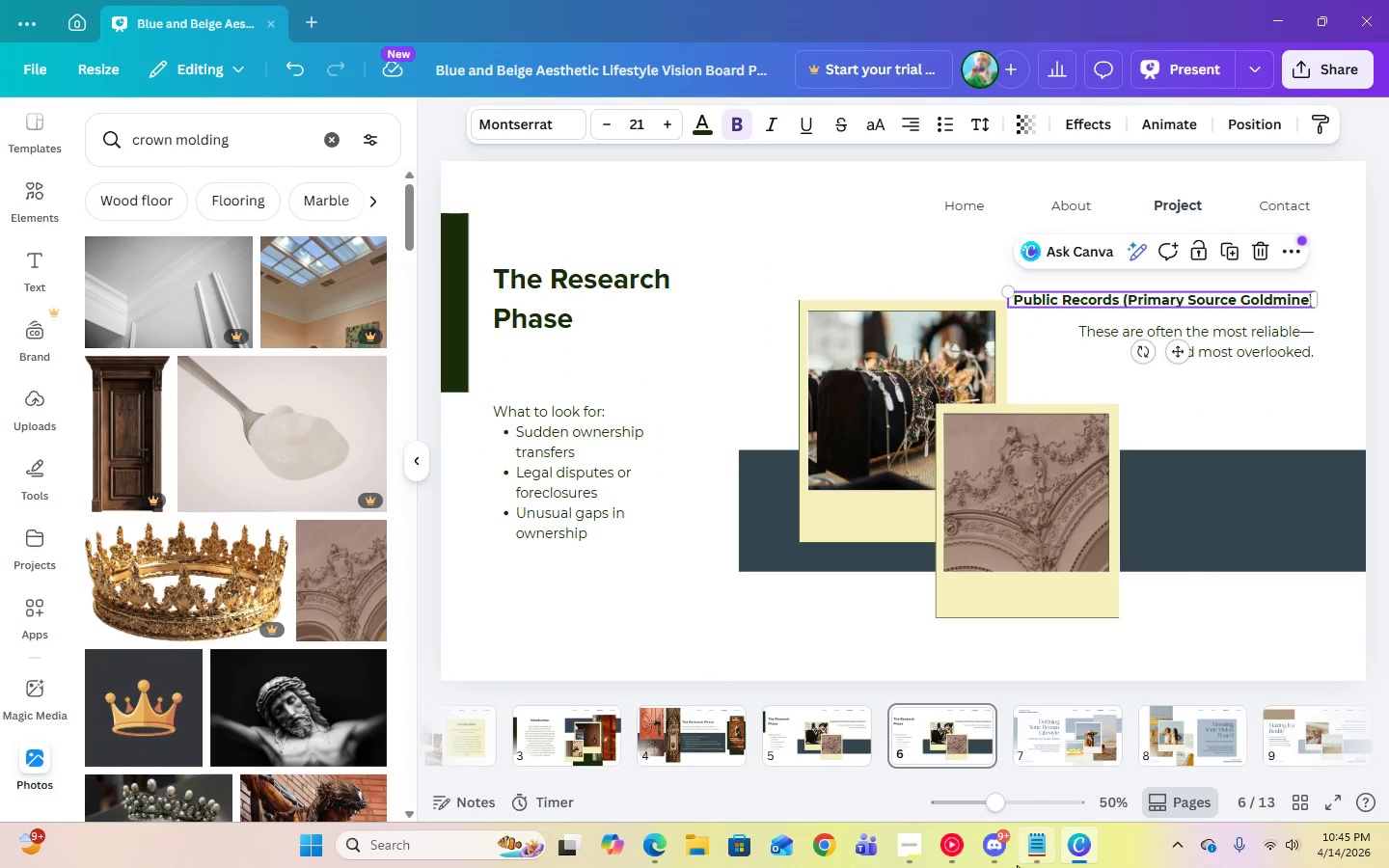 
left_click([1036, 857])
 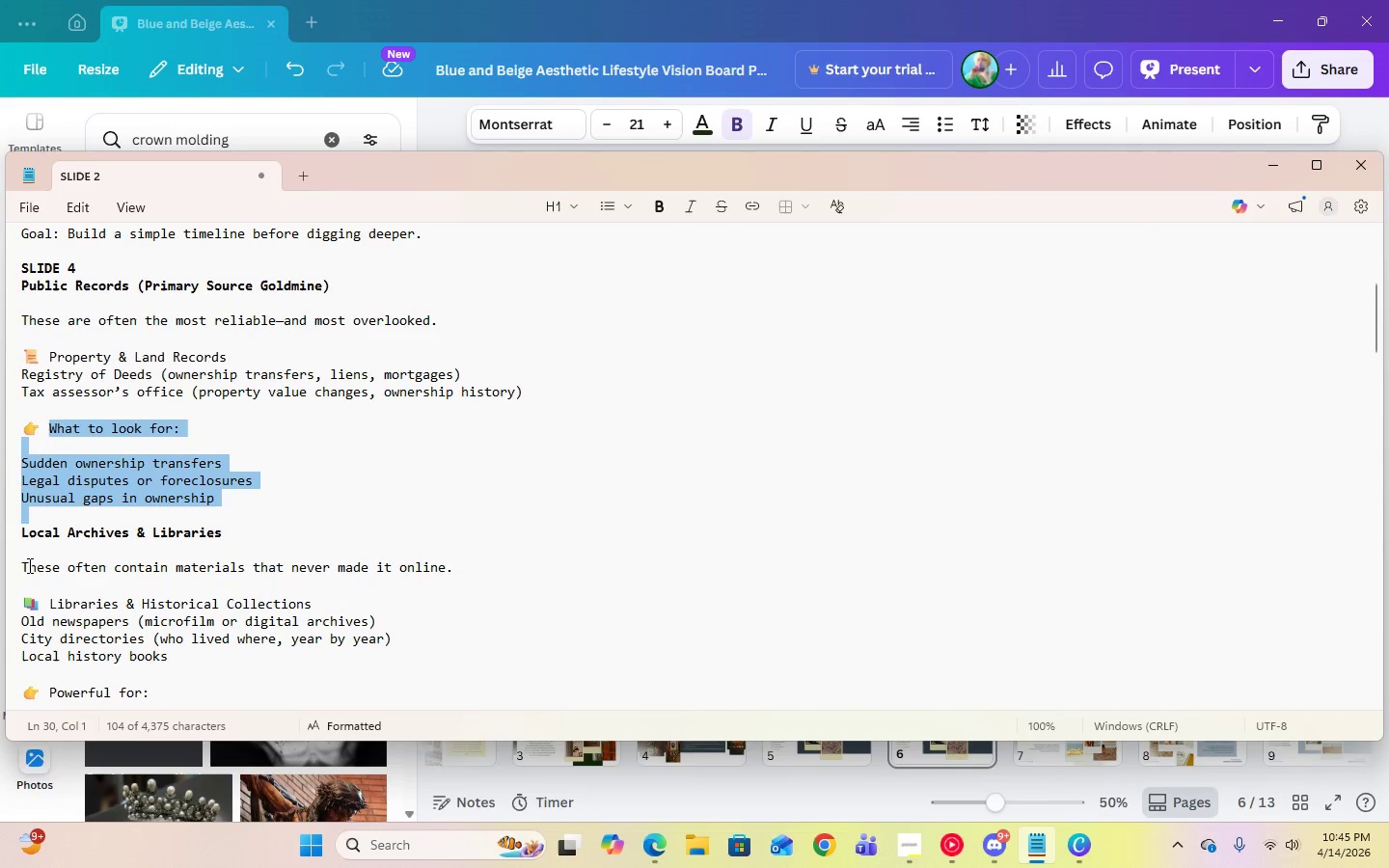 
left_click_drag(start_coordinate=[23, 567], to_coordinate=[473, 562])
 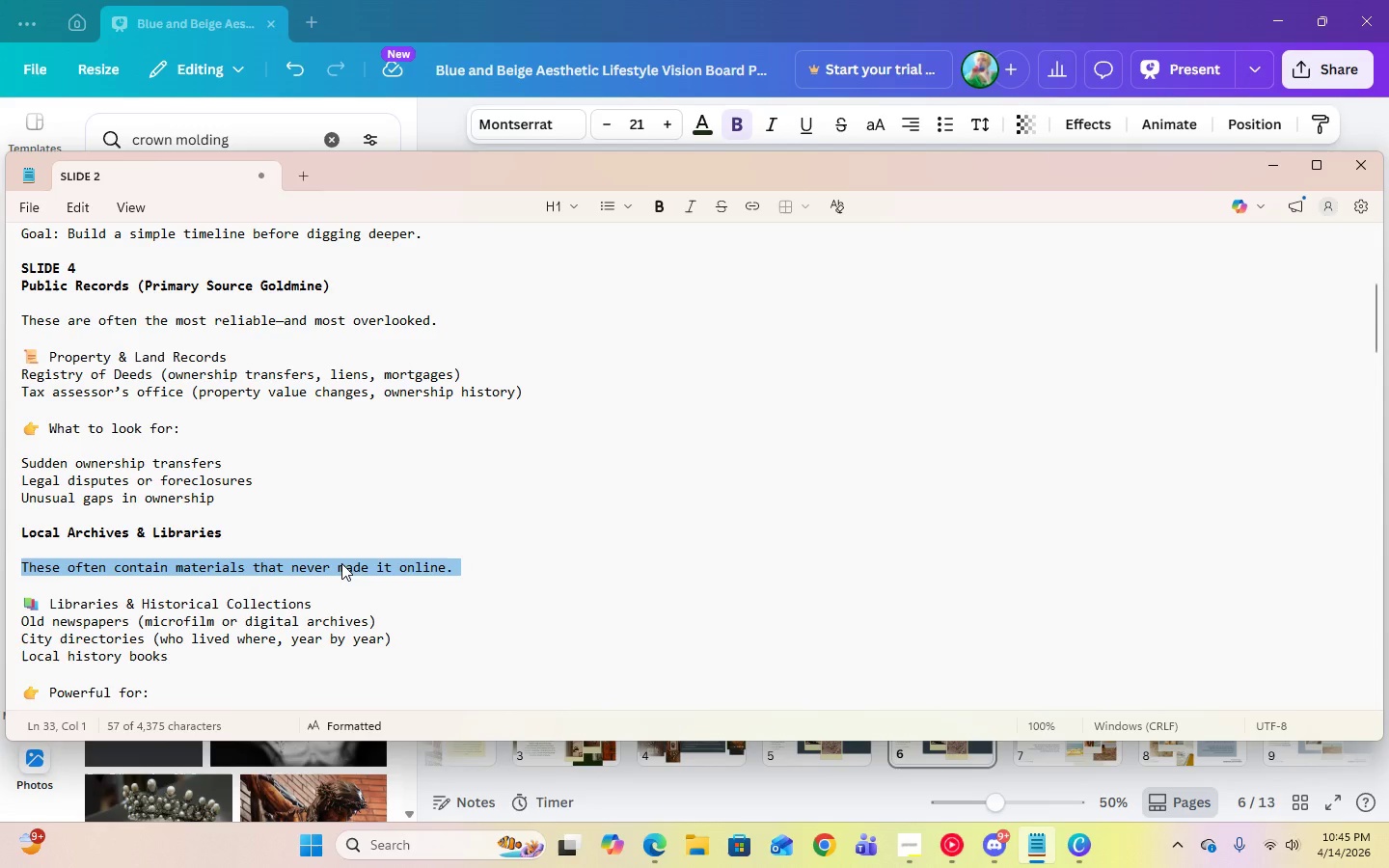 
right_click([341, 563])
 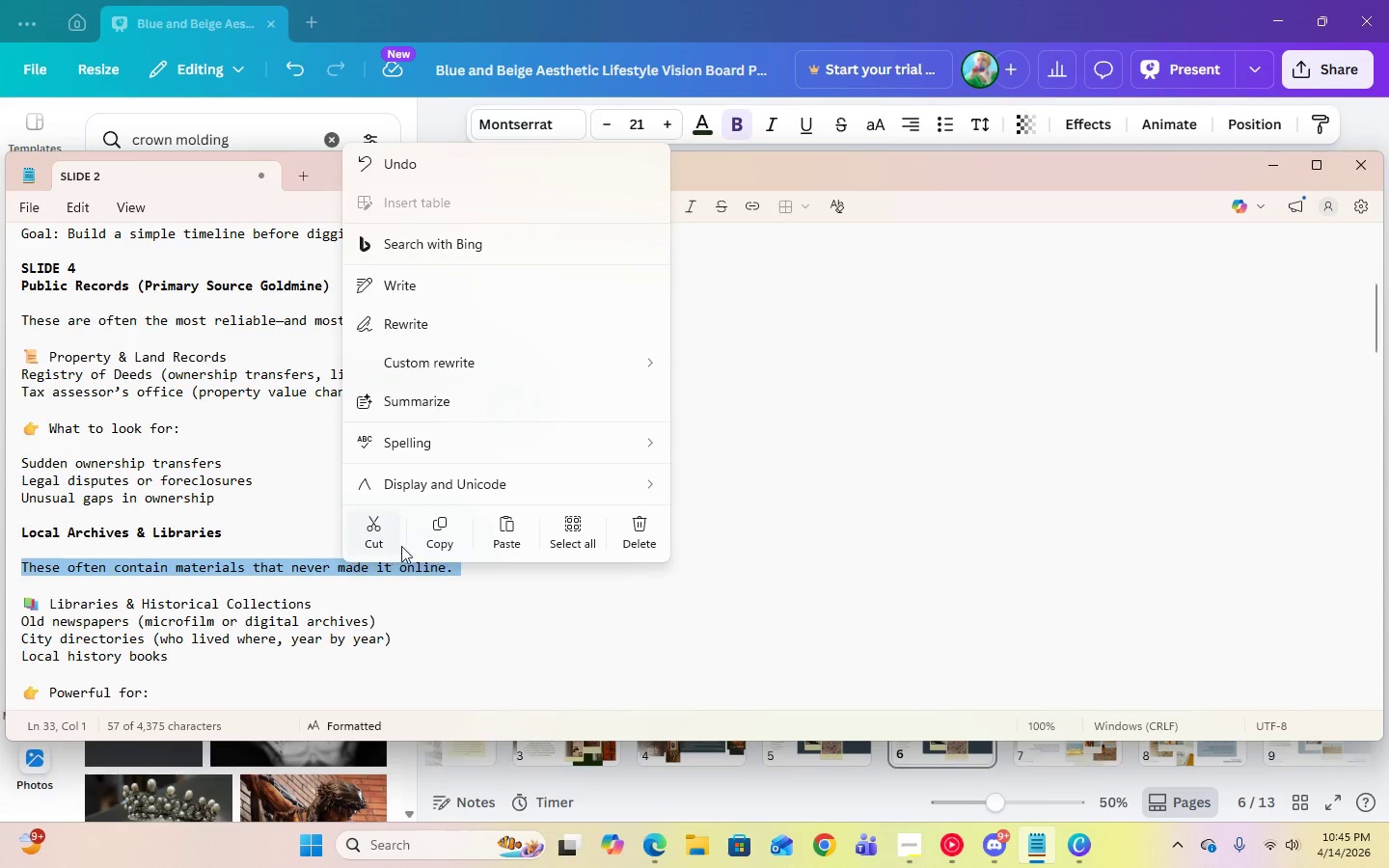 
left_click([445, 531])
 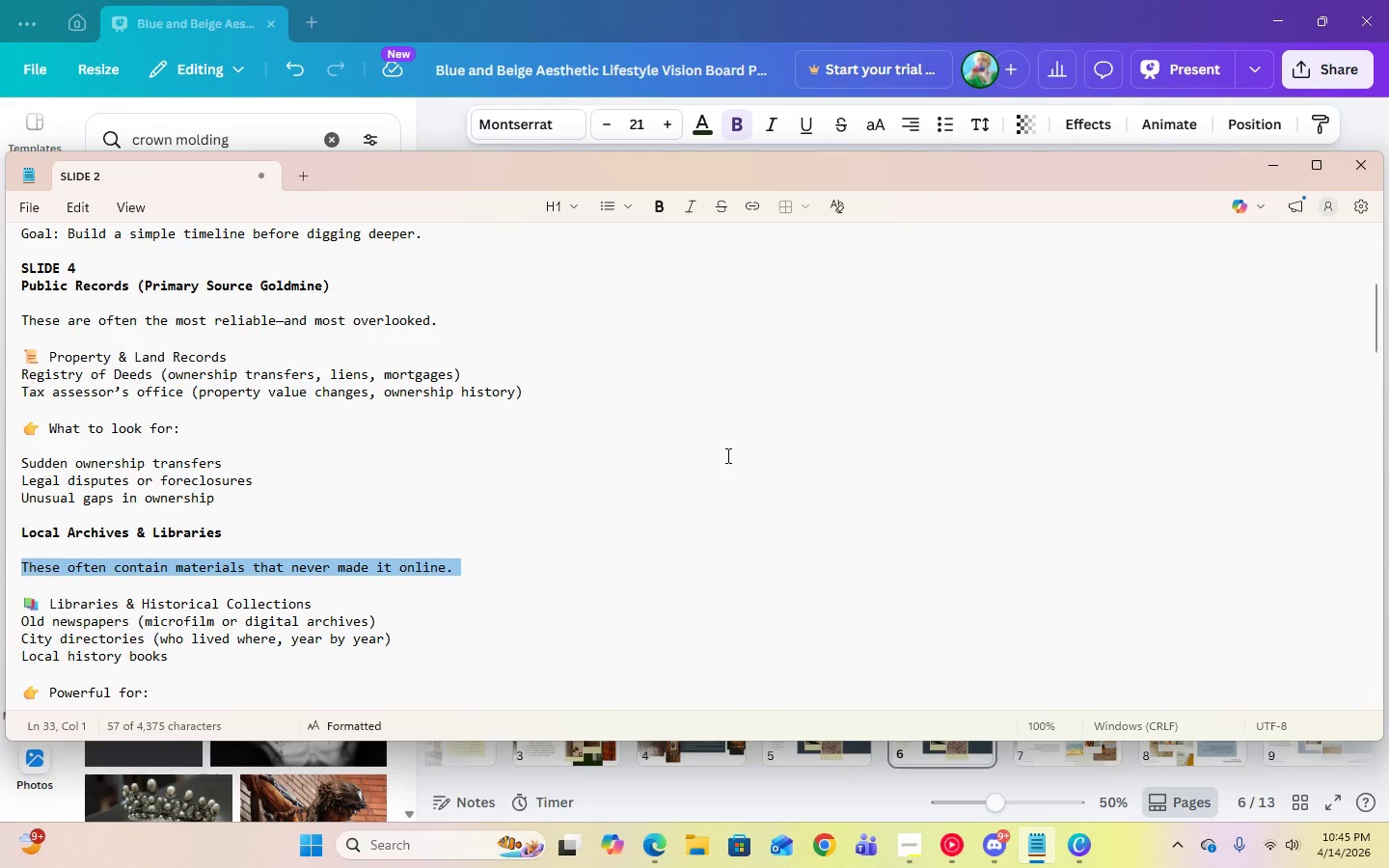 
scroll: coordinate [841, 535], scroll_direction: down, amount: 3.0
 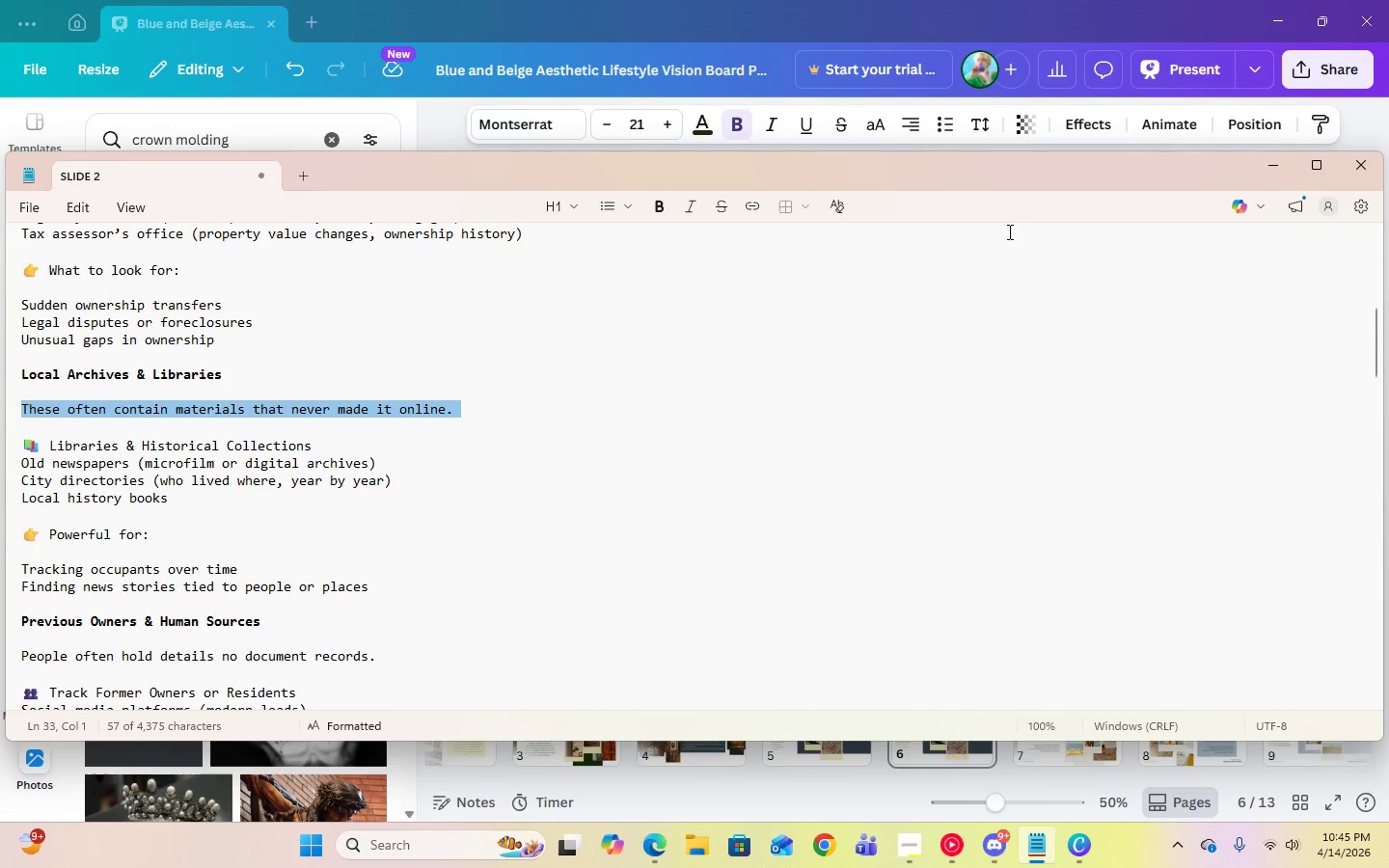 
left_click([1280, 157])
 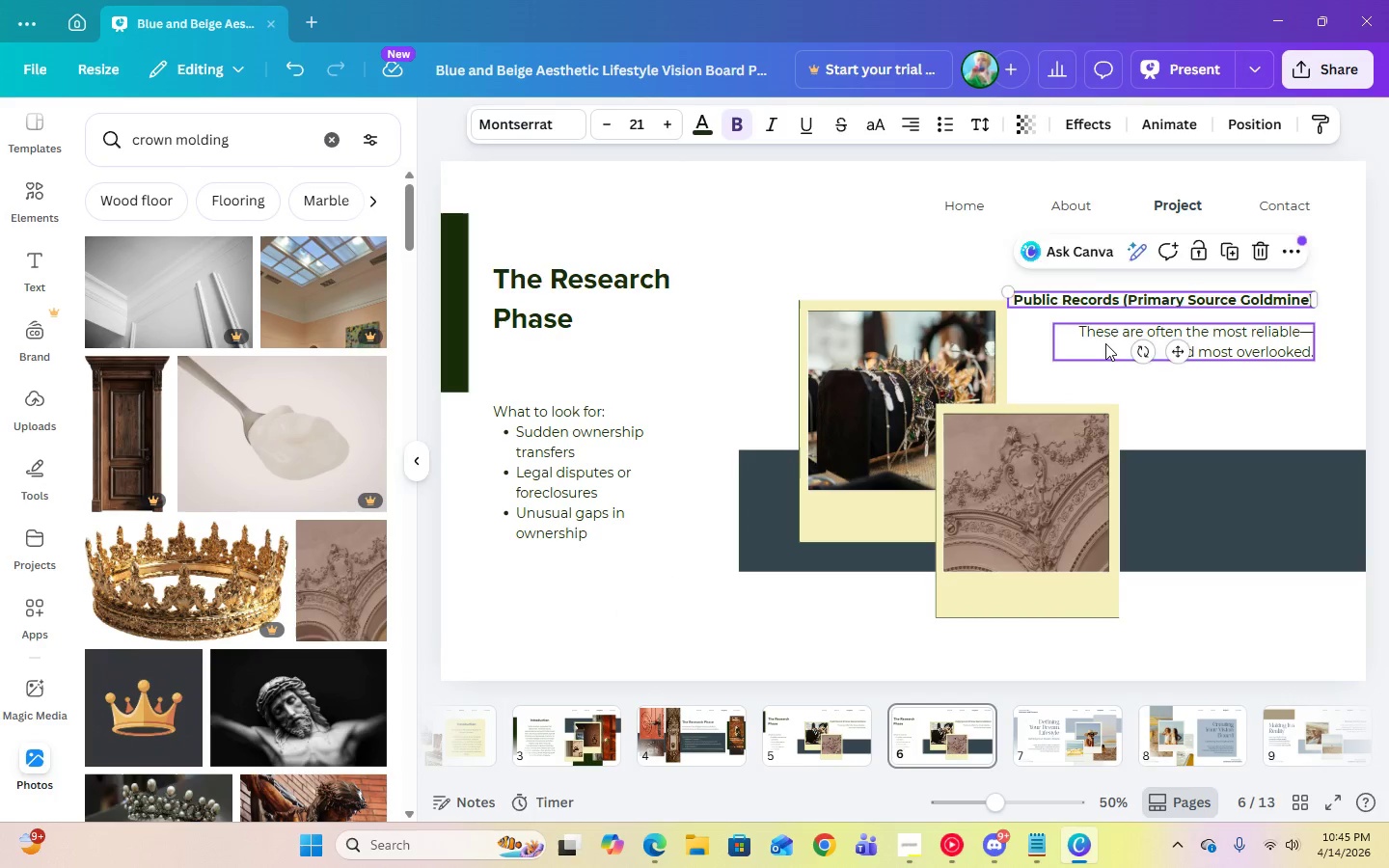 
double_click([1105, 343])
 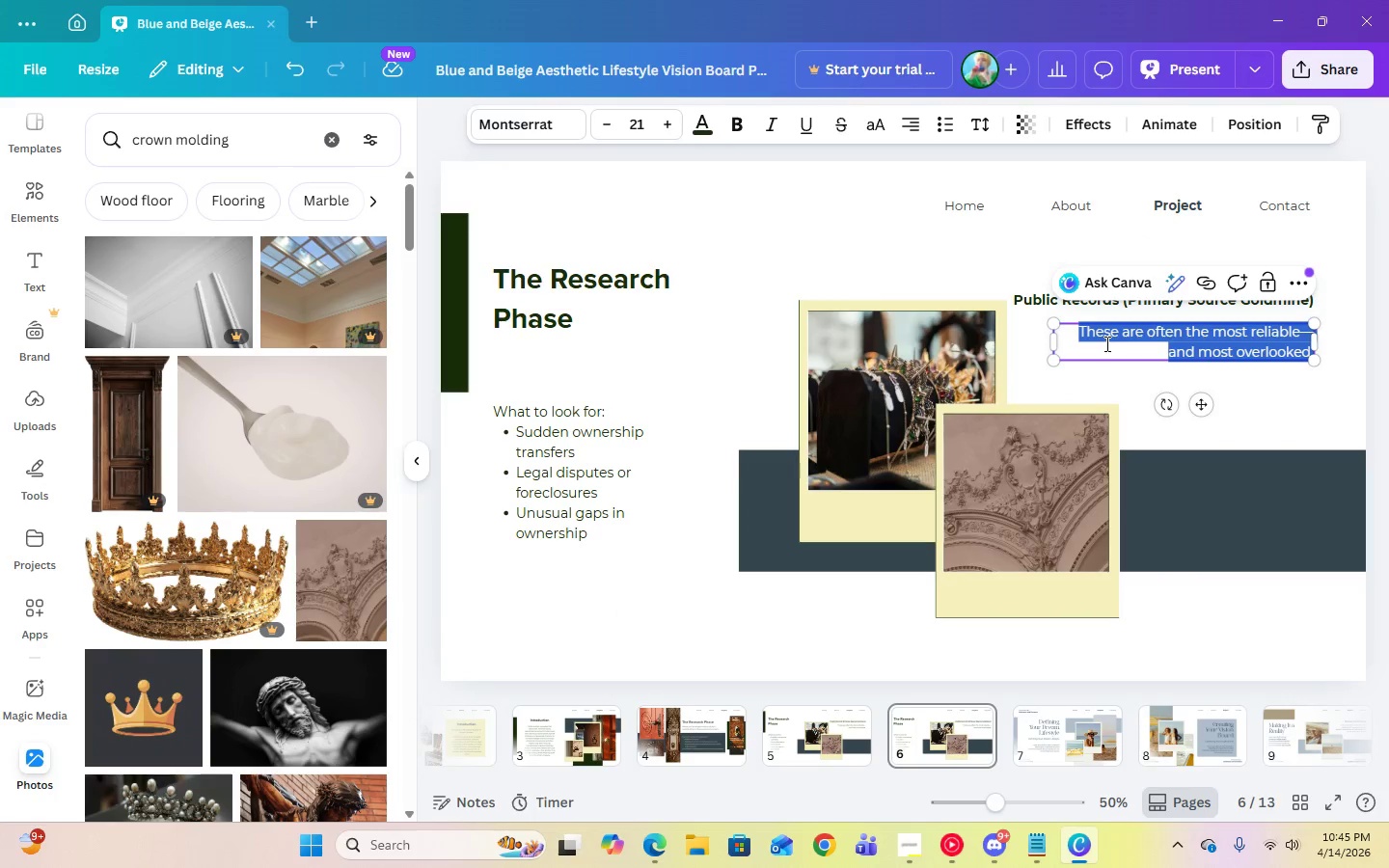 
right_click([1105, 343])
 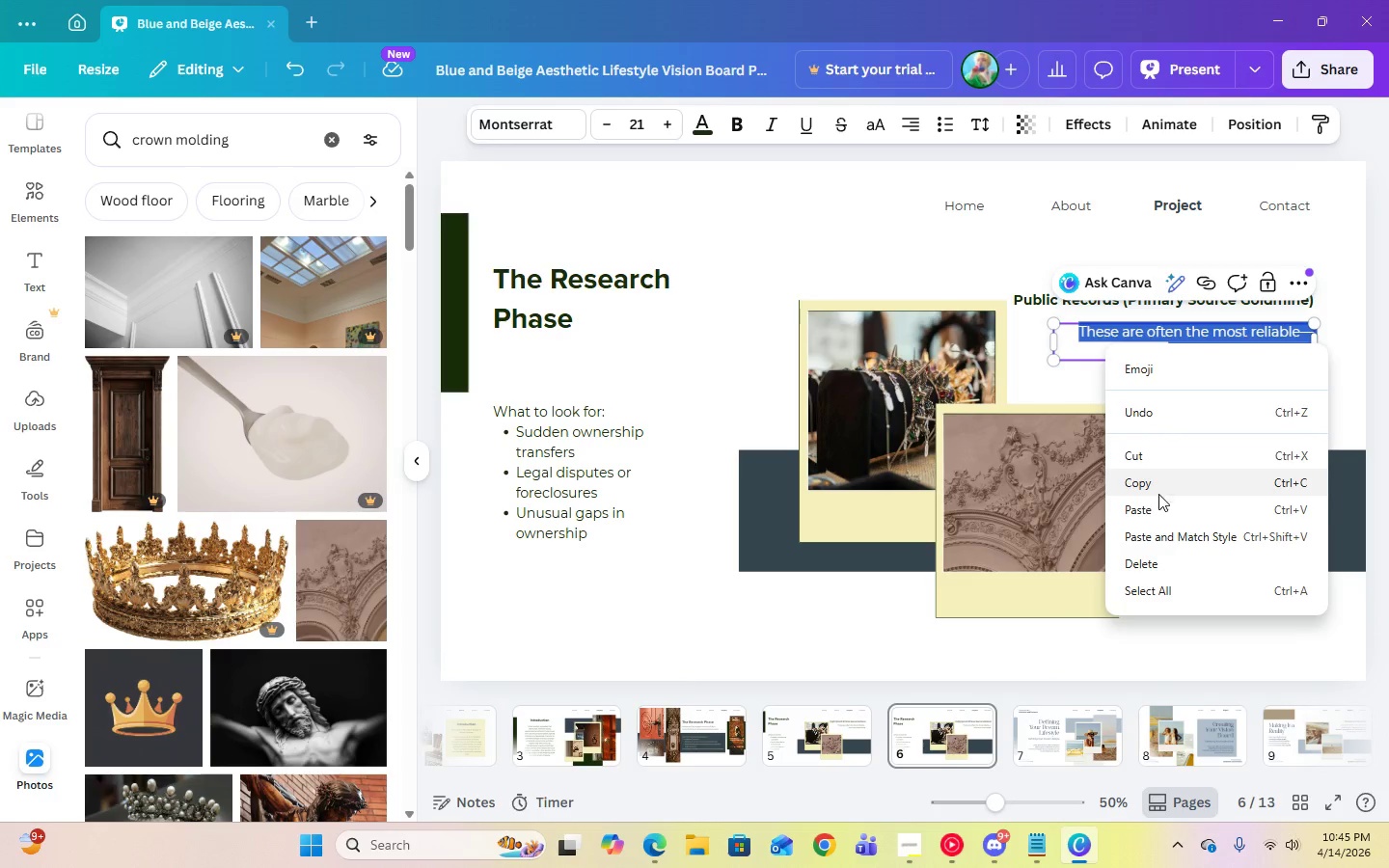 
left_click([1157, 507])
 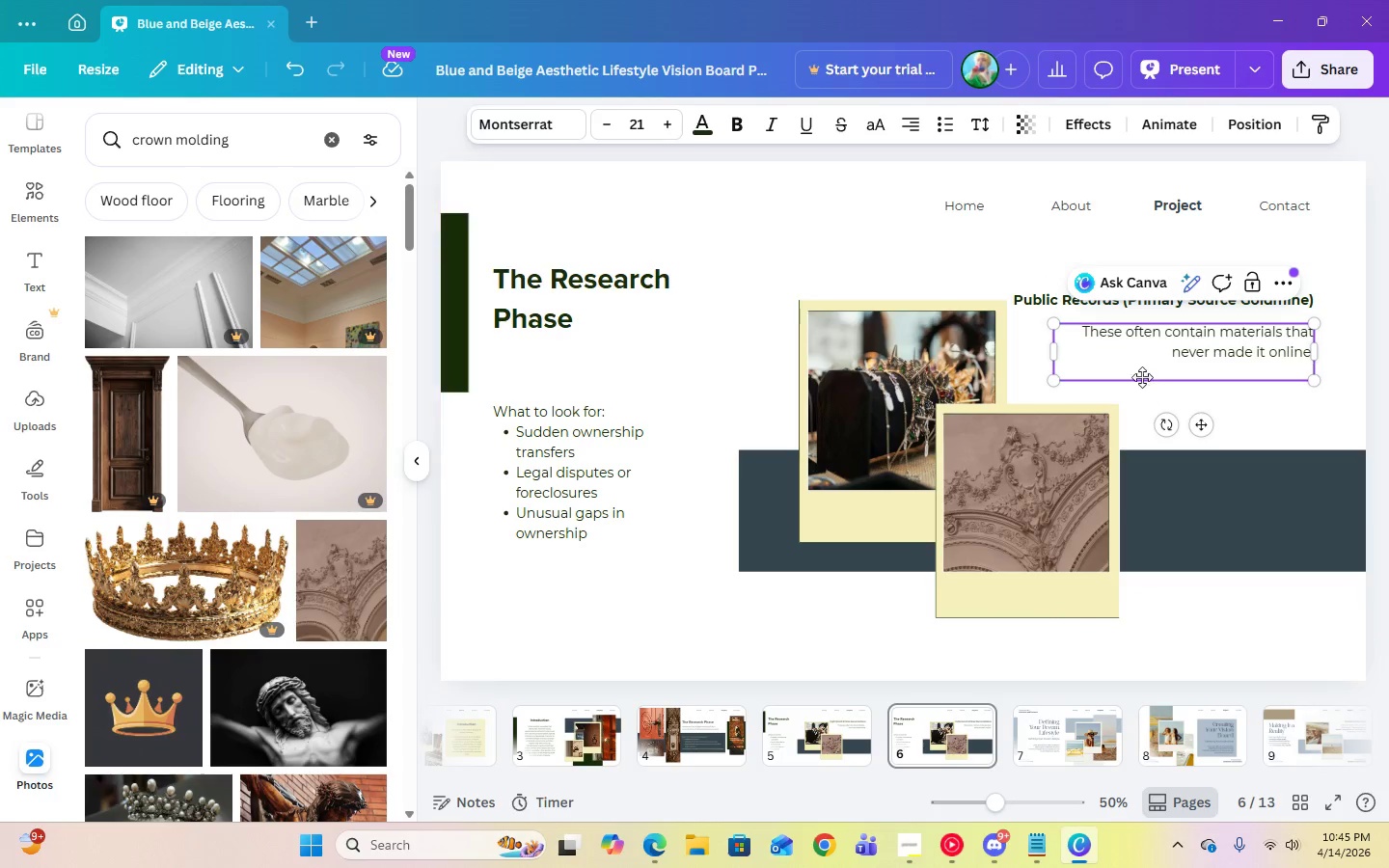 
left_click([1141, 370])
 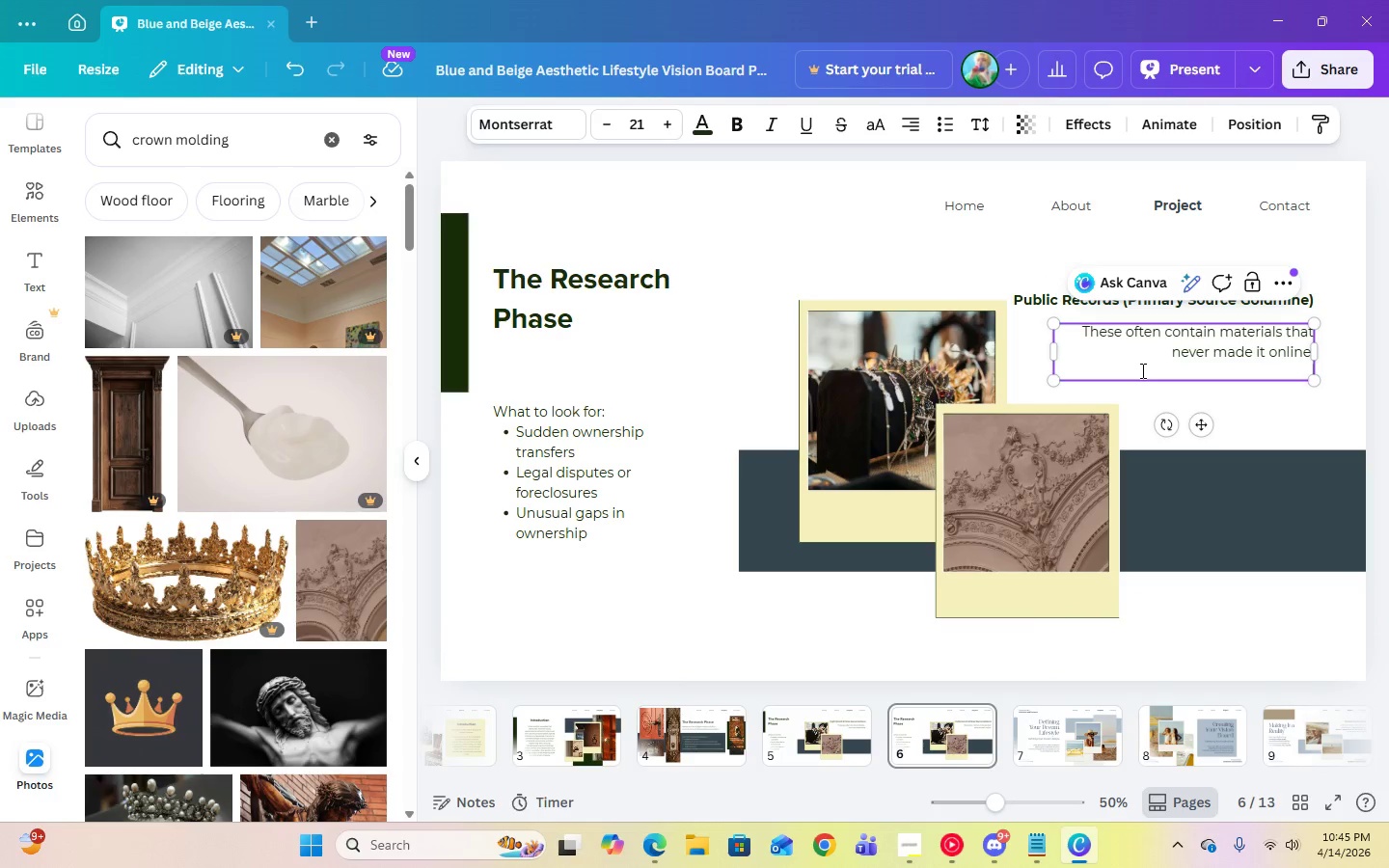 
key(Backspace)
 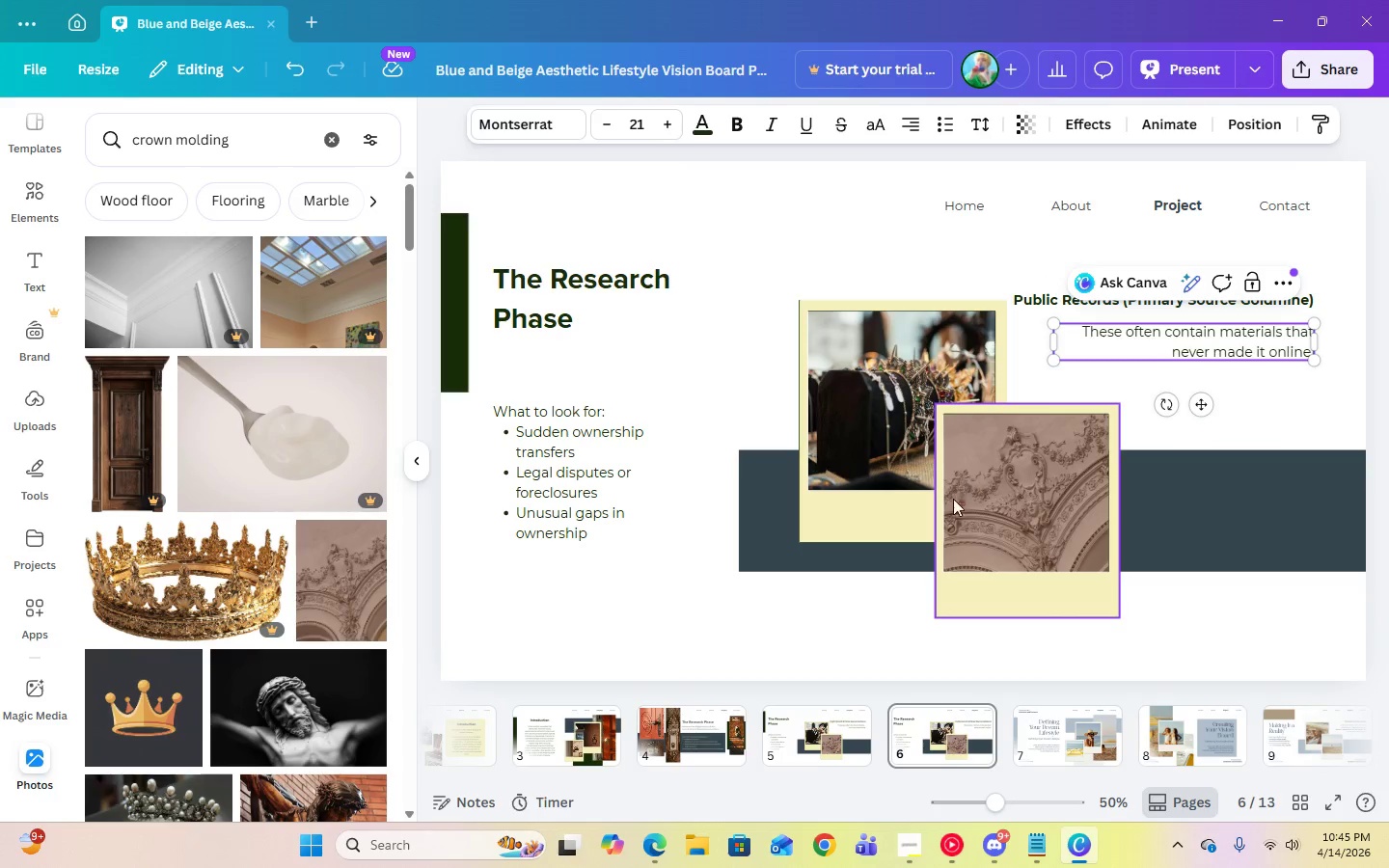 
left_click([1316, 499])
 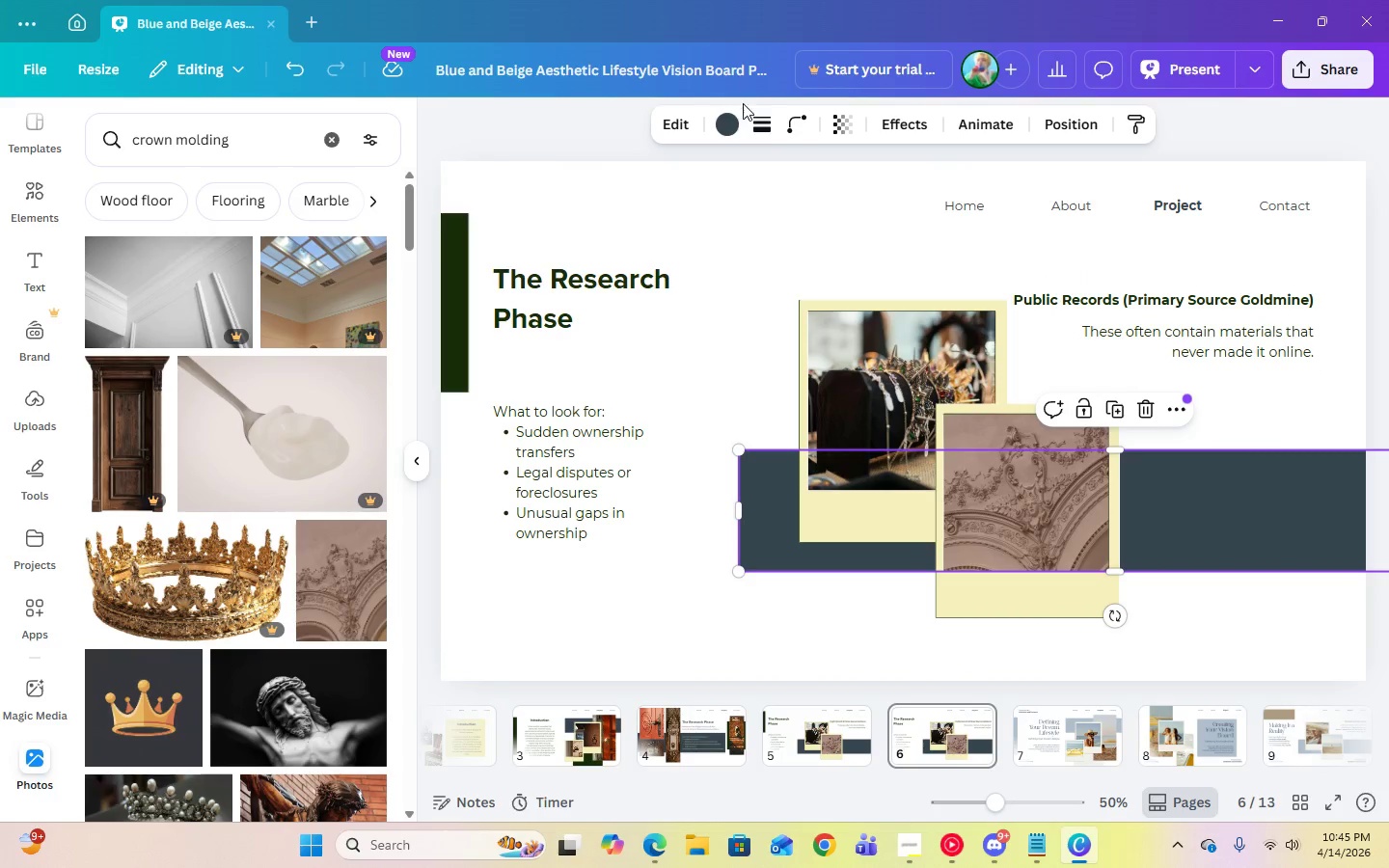 
left_click([729, 126])
 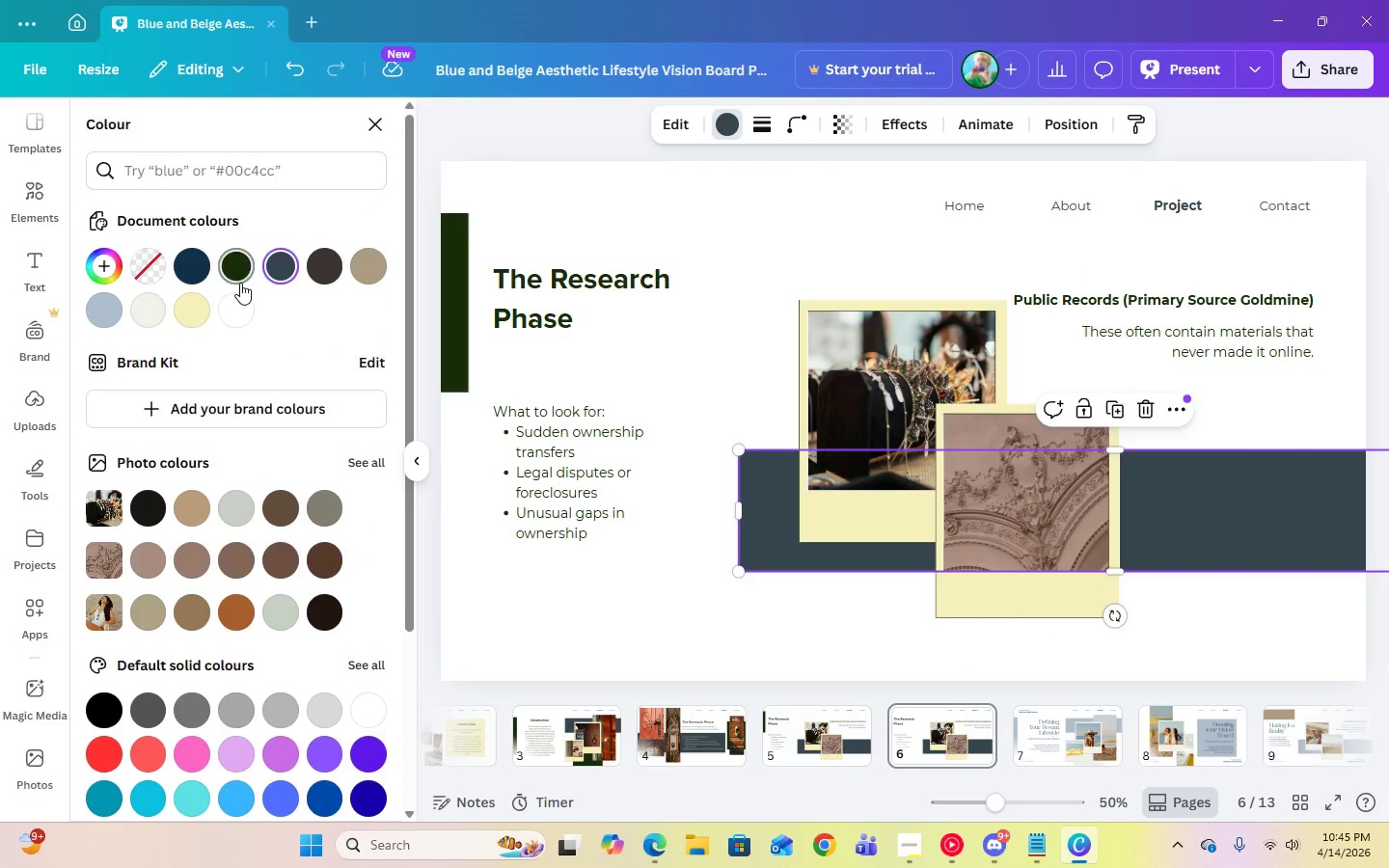 
left_click([238, 275])
 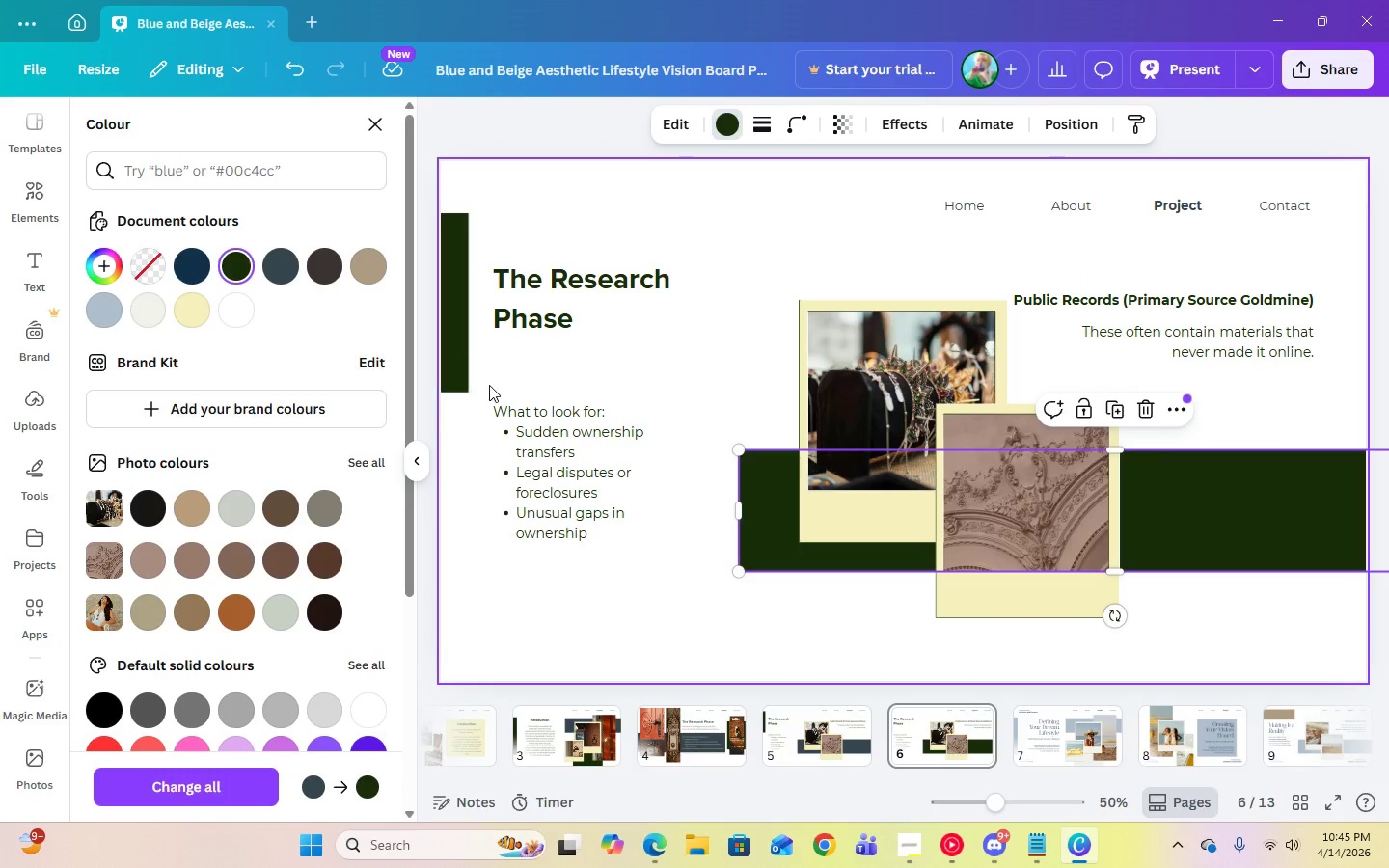 
left_click([455, 355])
 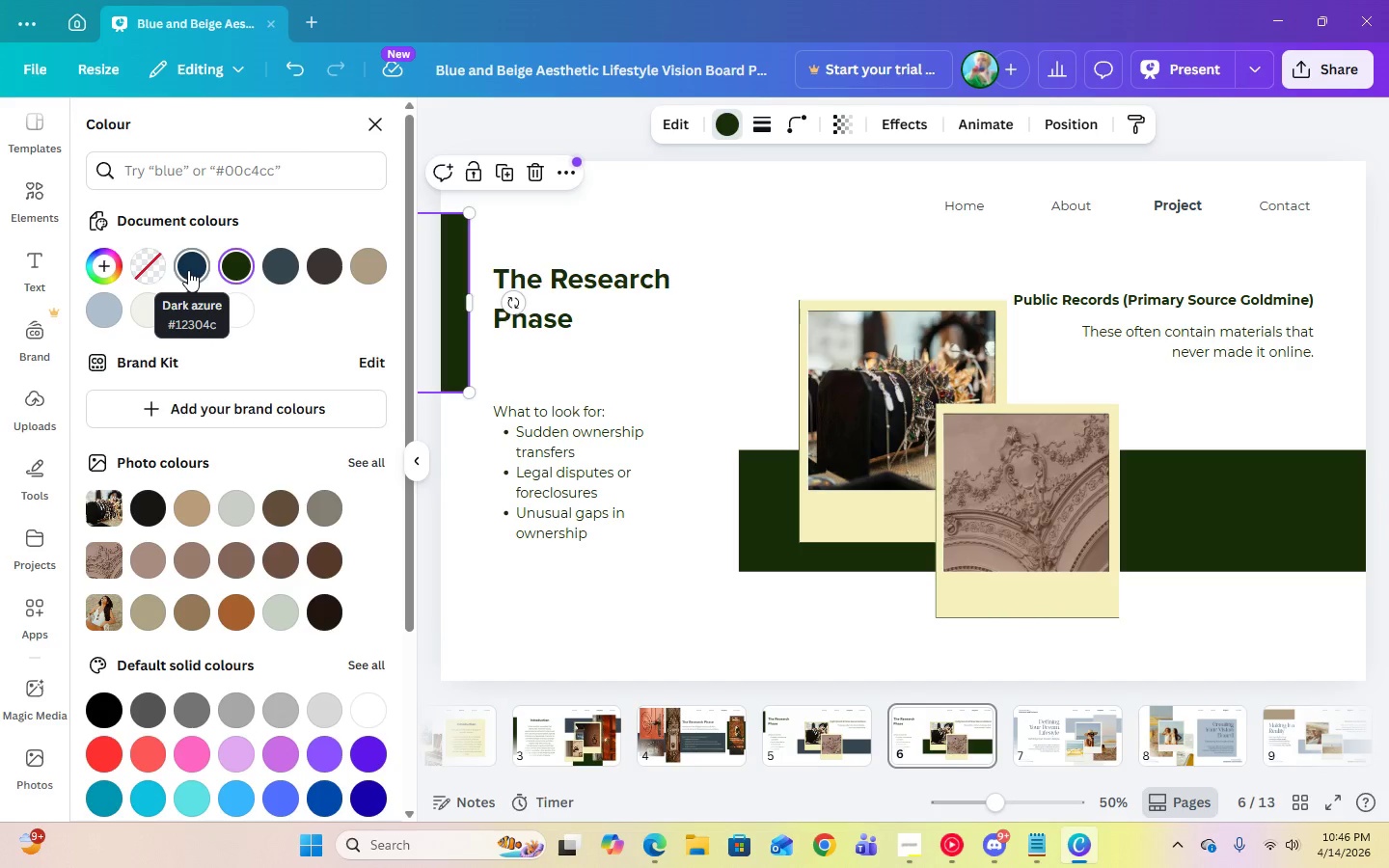 
left_click([279, 278])
 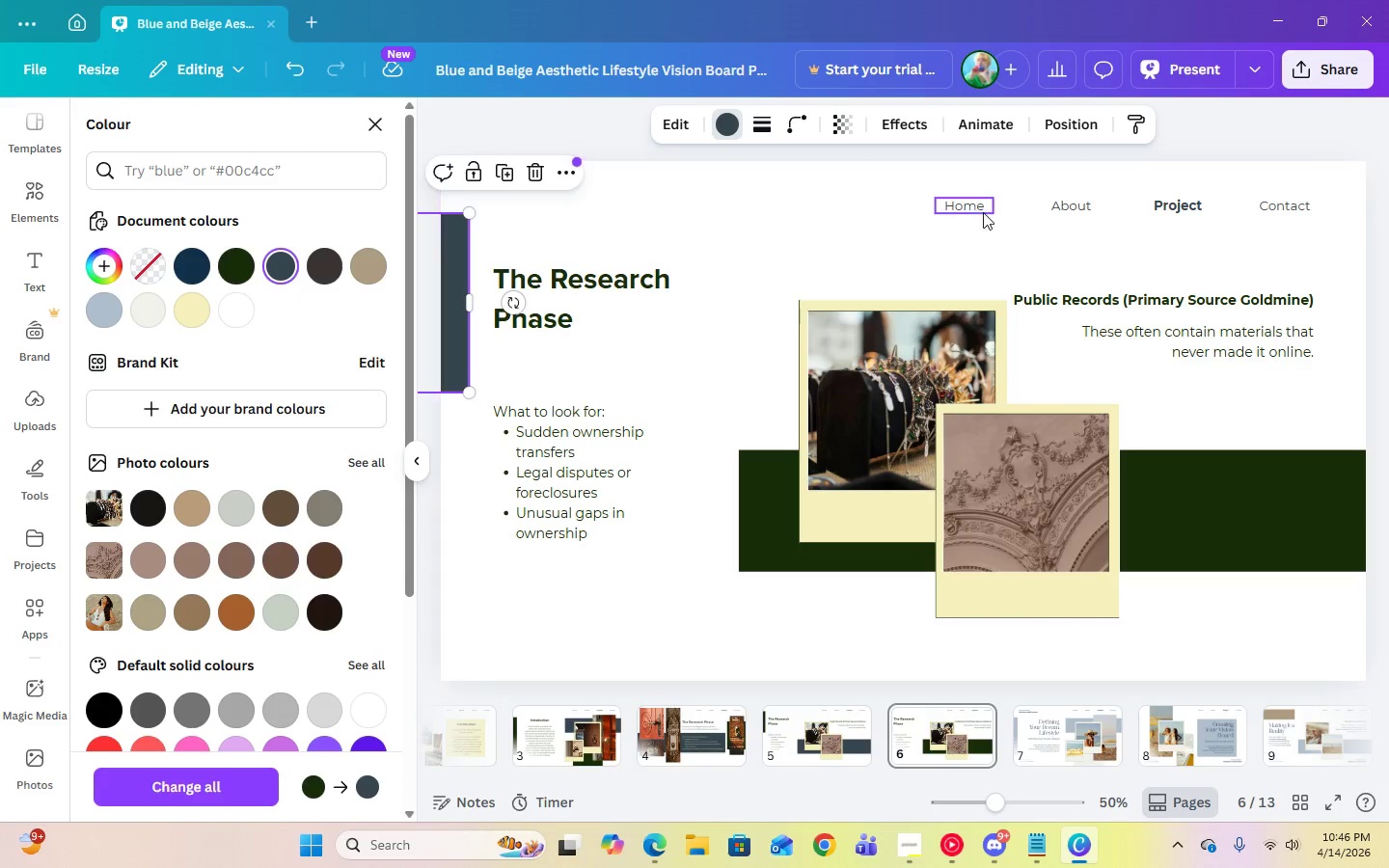 
left_click([964, 205])
 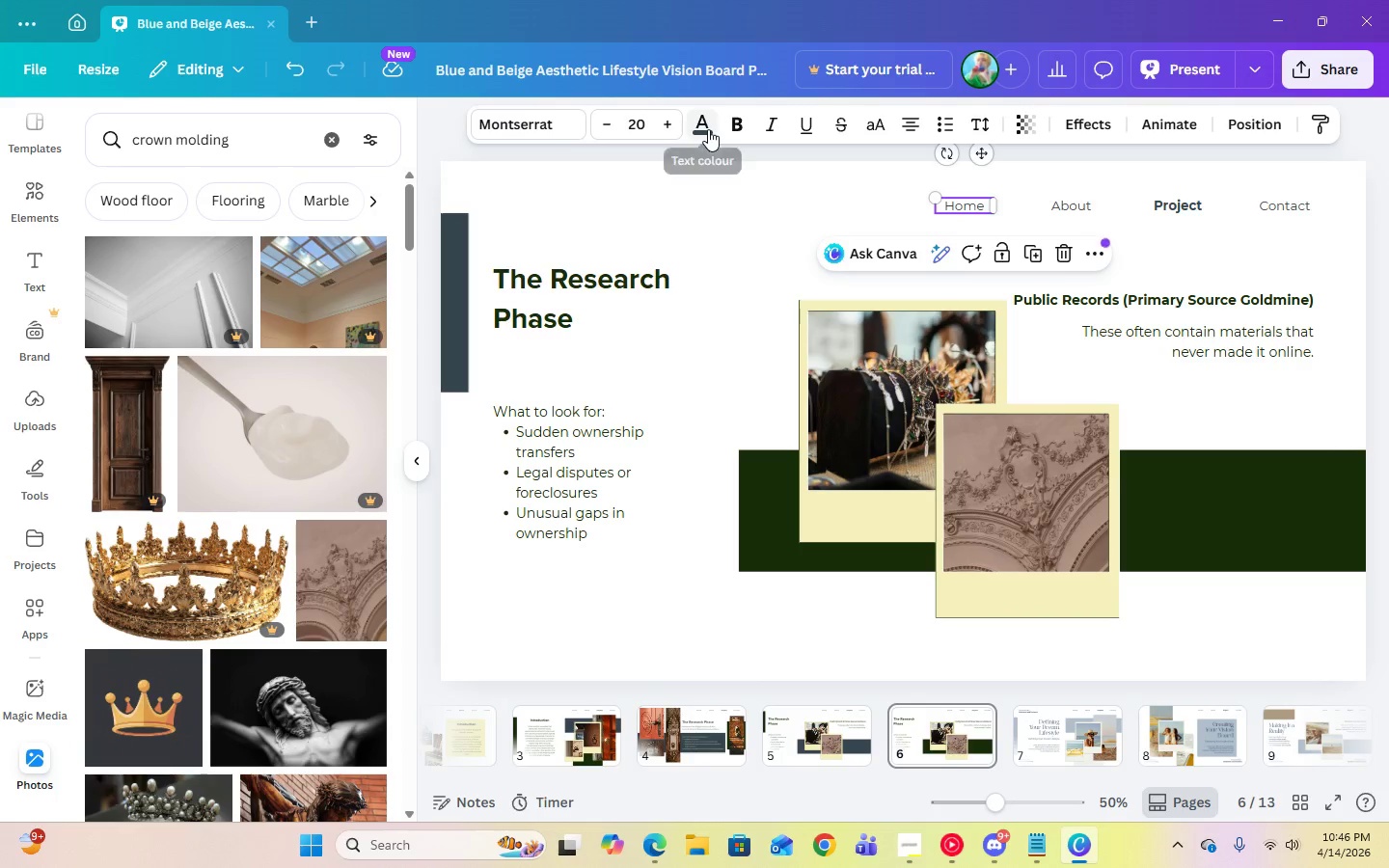 
left_click([708, 129])
 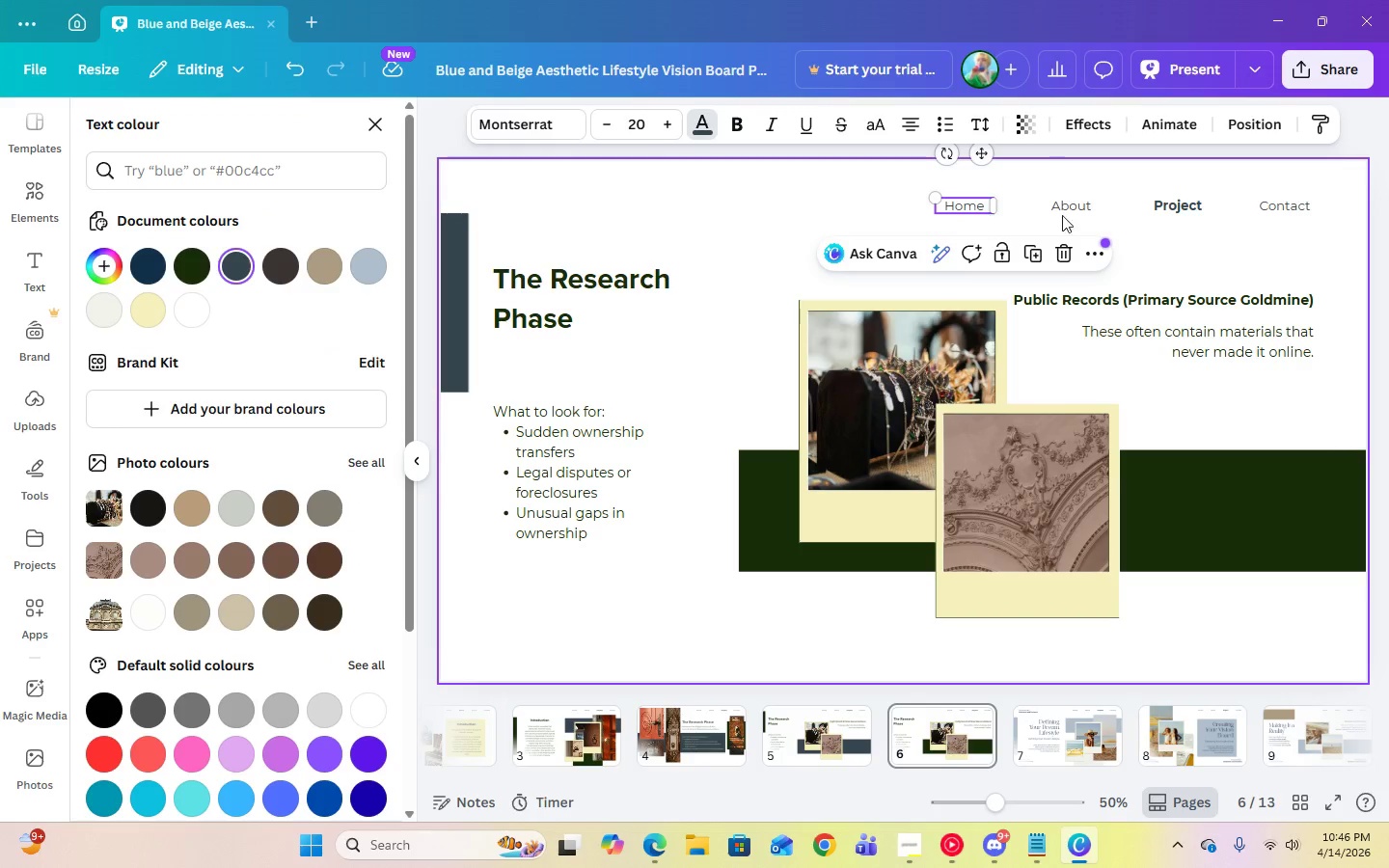 
double_click([1070, 208])
 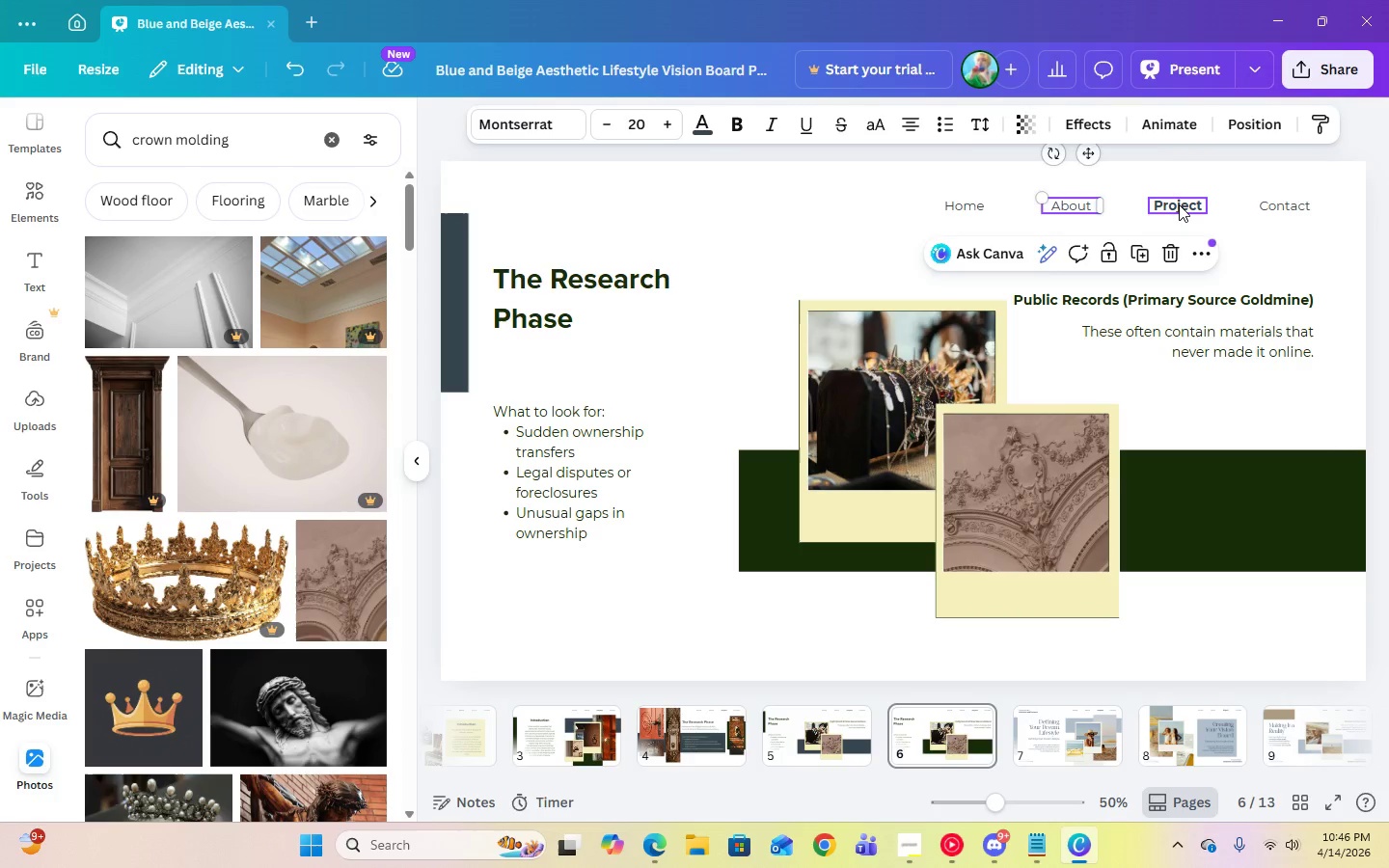 
left_click([1179, 204])
 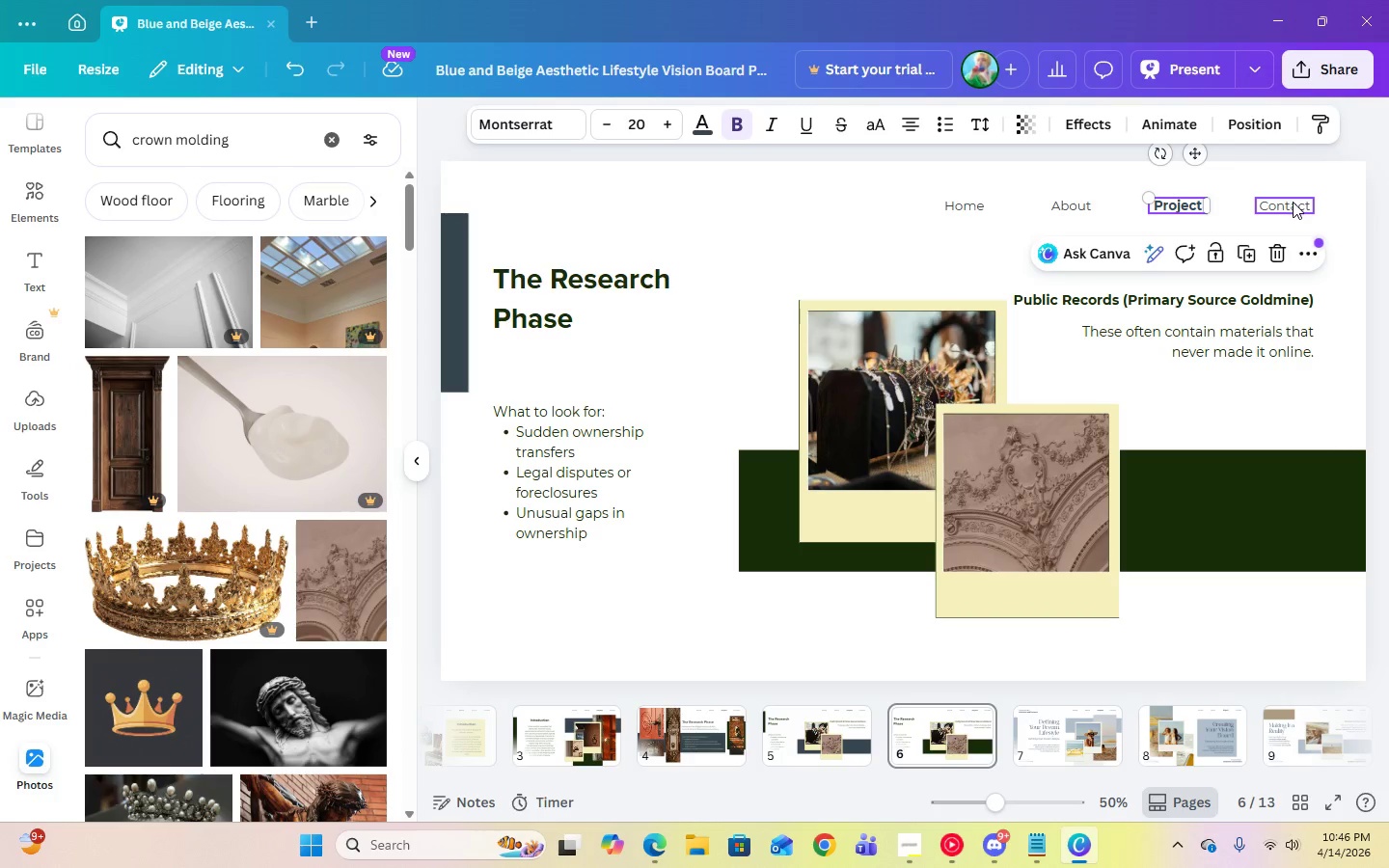 
left_click([1295, 202])
 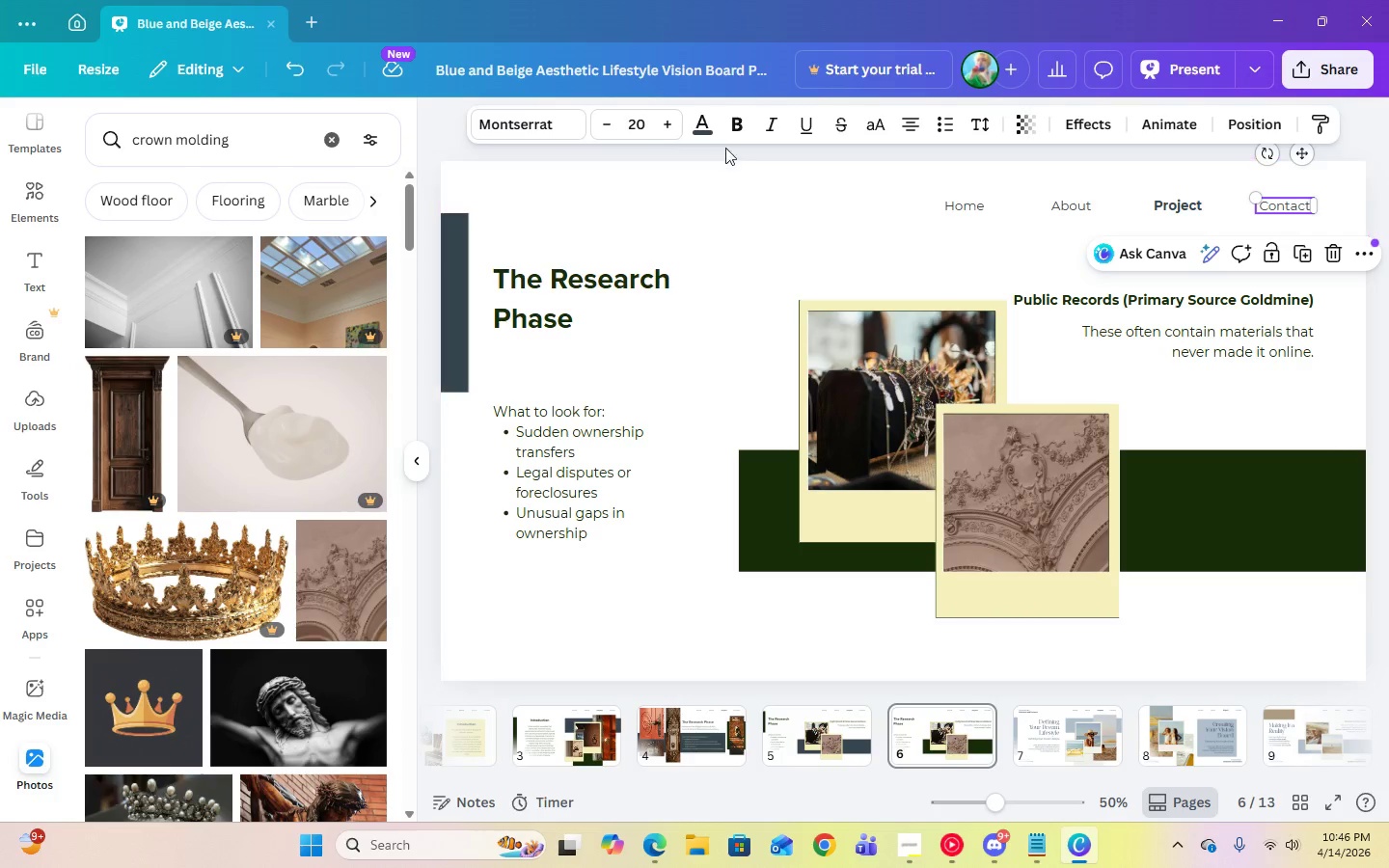 
left_click([703, 136])
 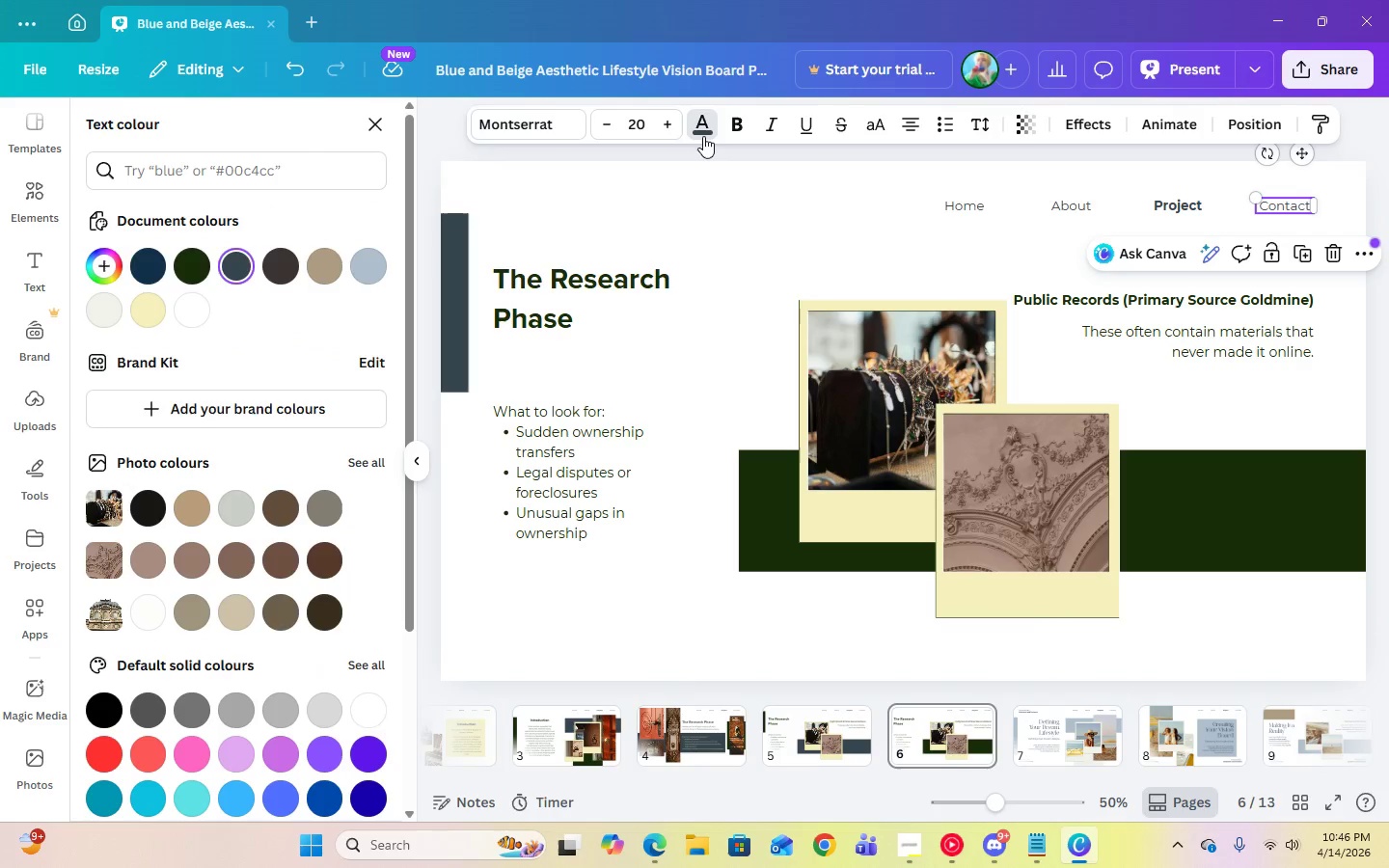 
left_click([703, 136])
 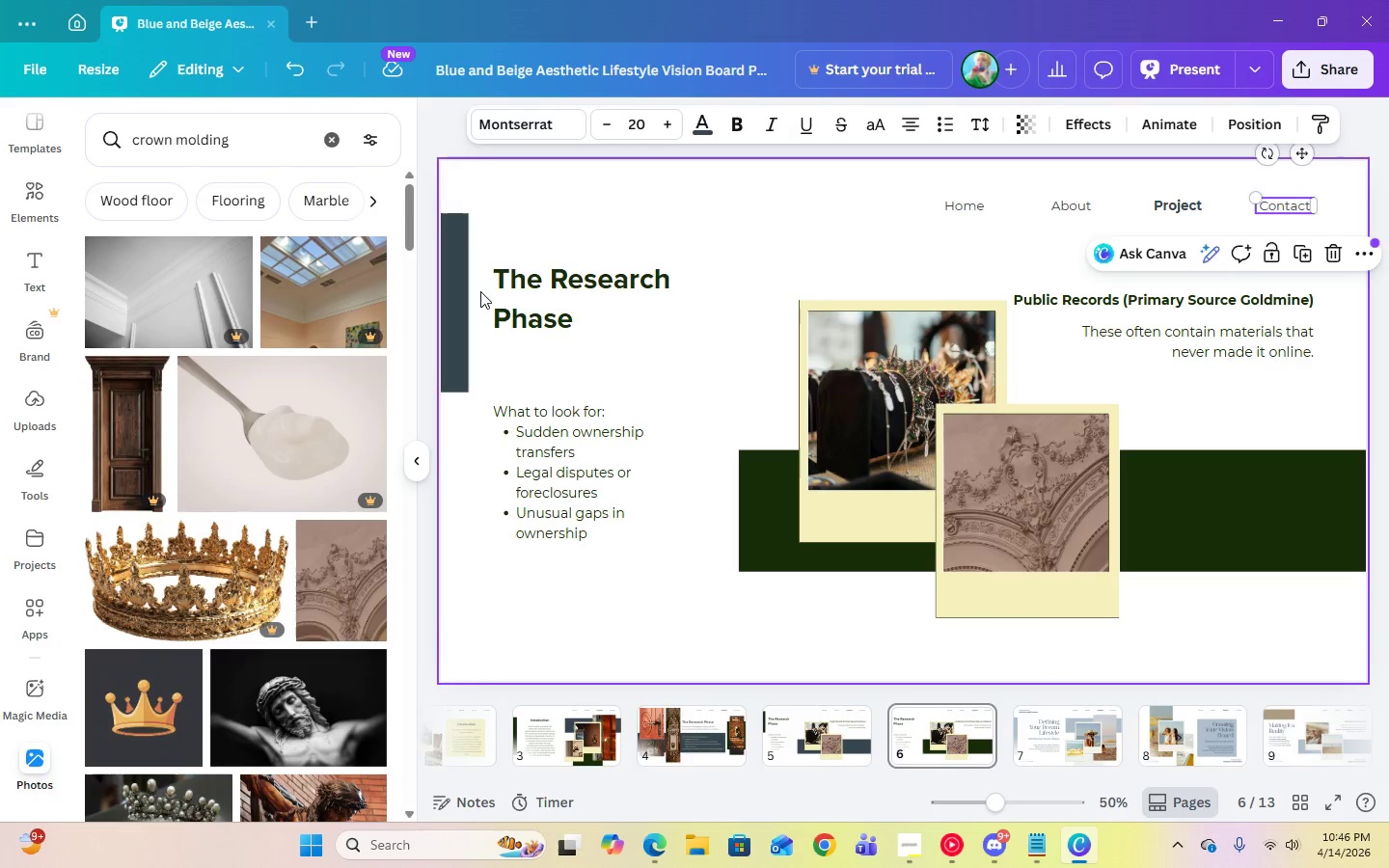 
double_click([535, 289])
 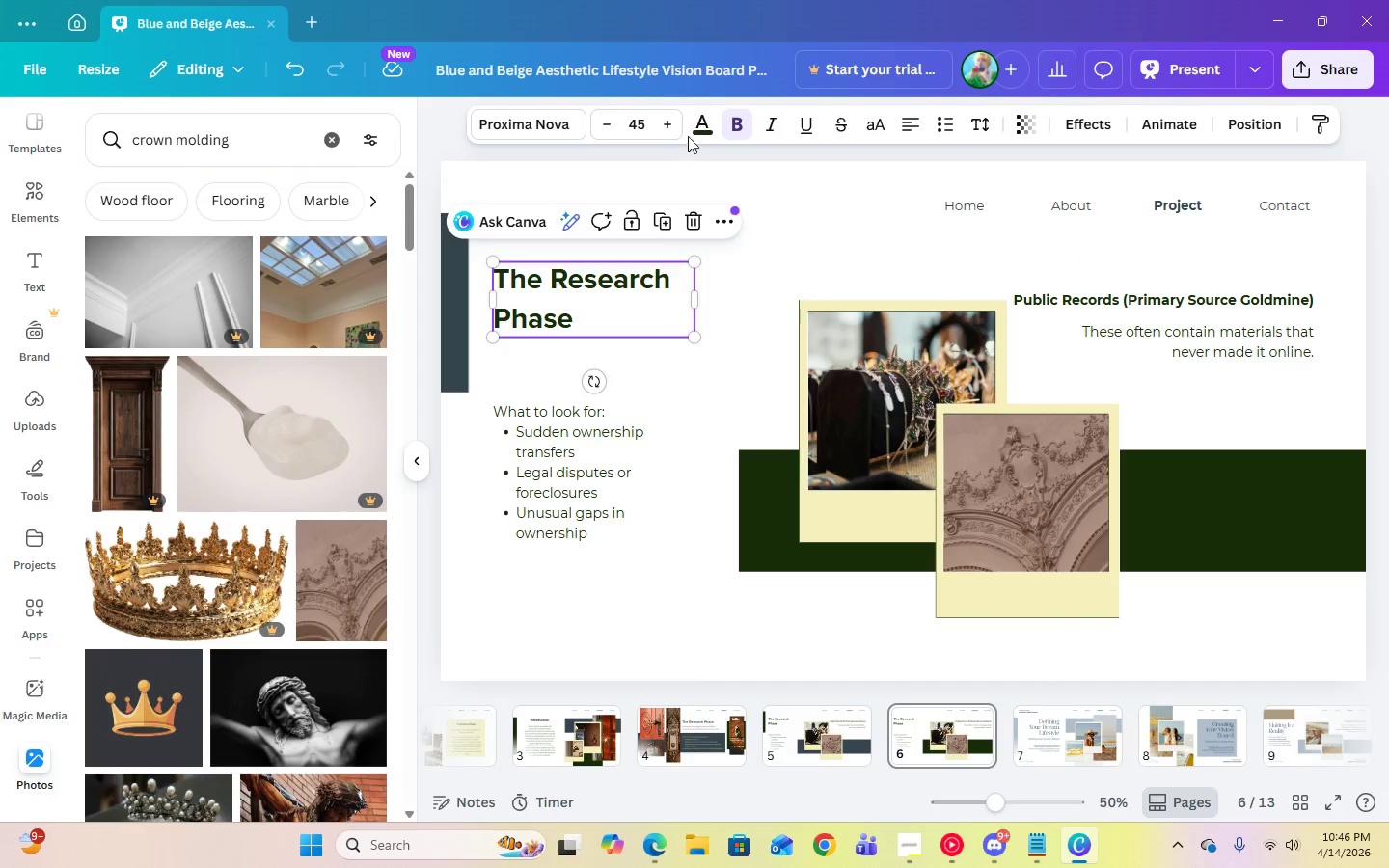 
left_click([700, 129])
 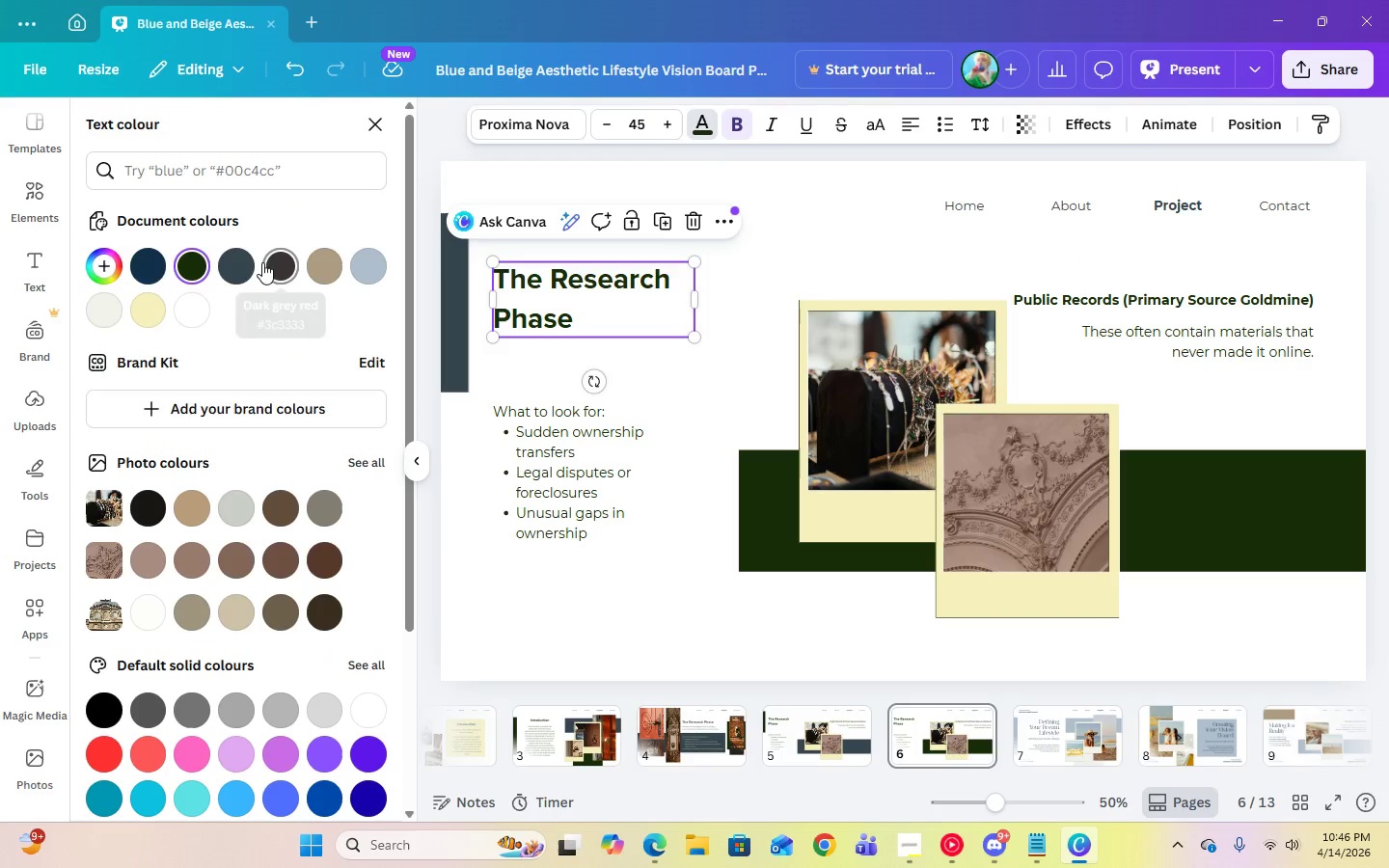 
left_click([247, 266])
 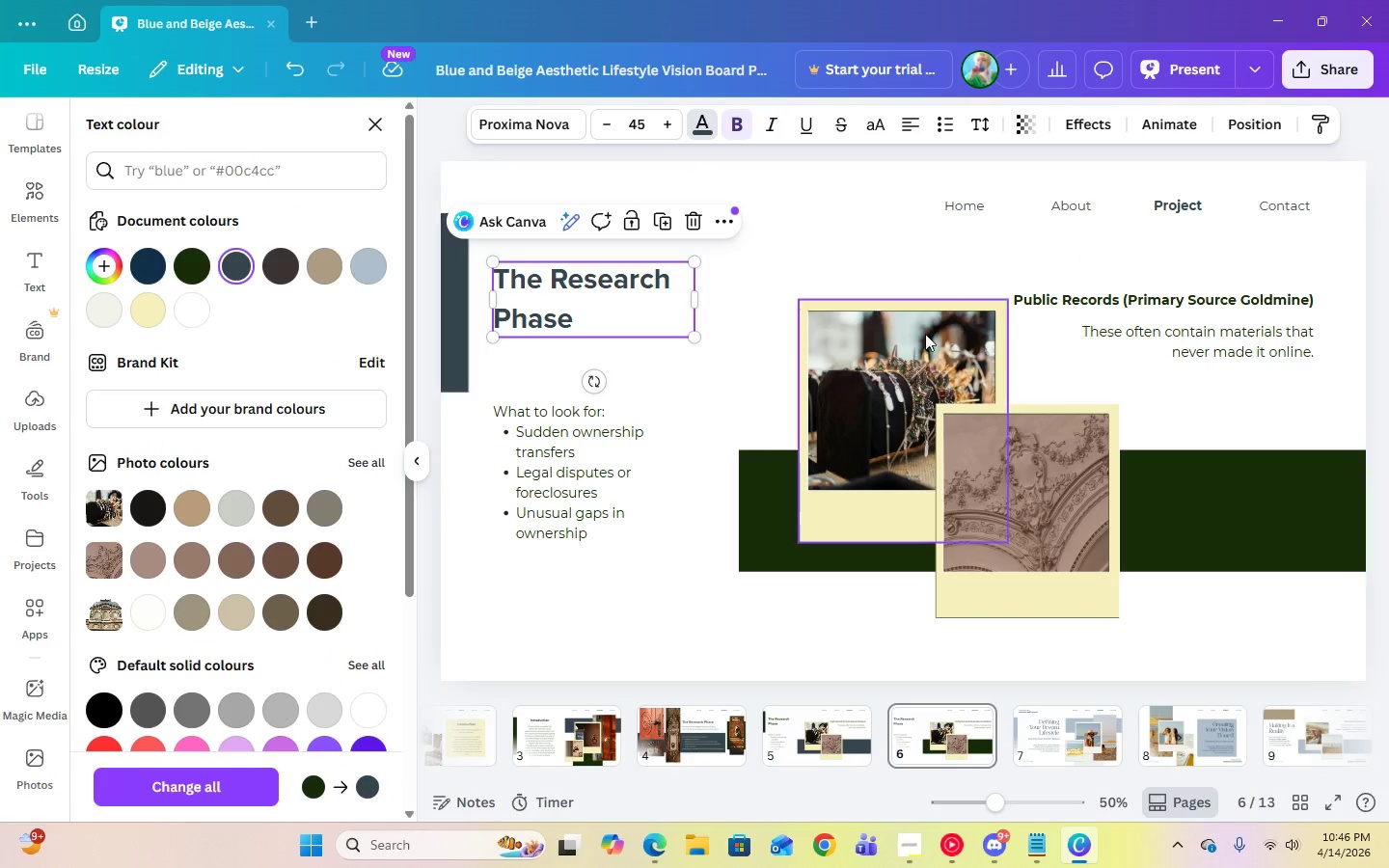 
left_click([1134, 350])
 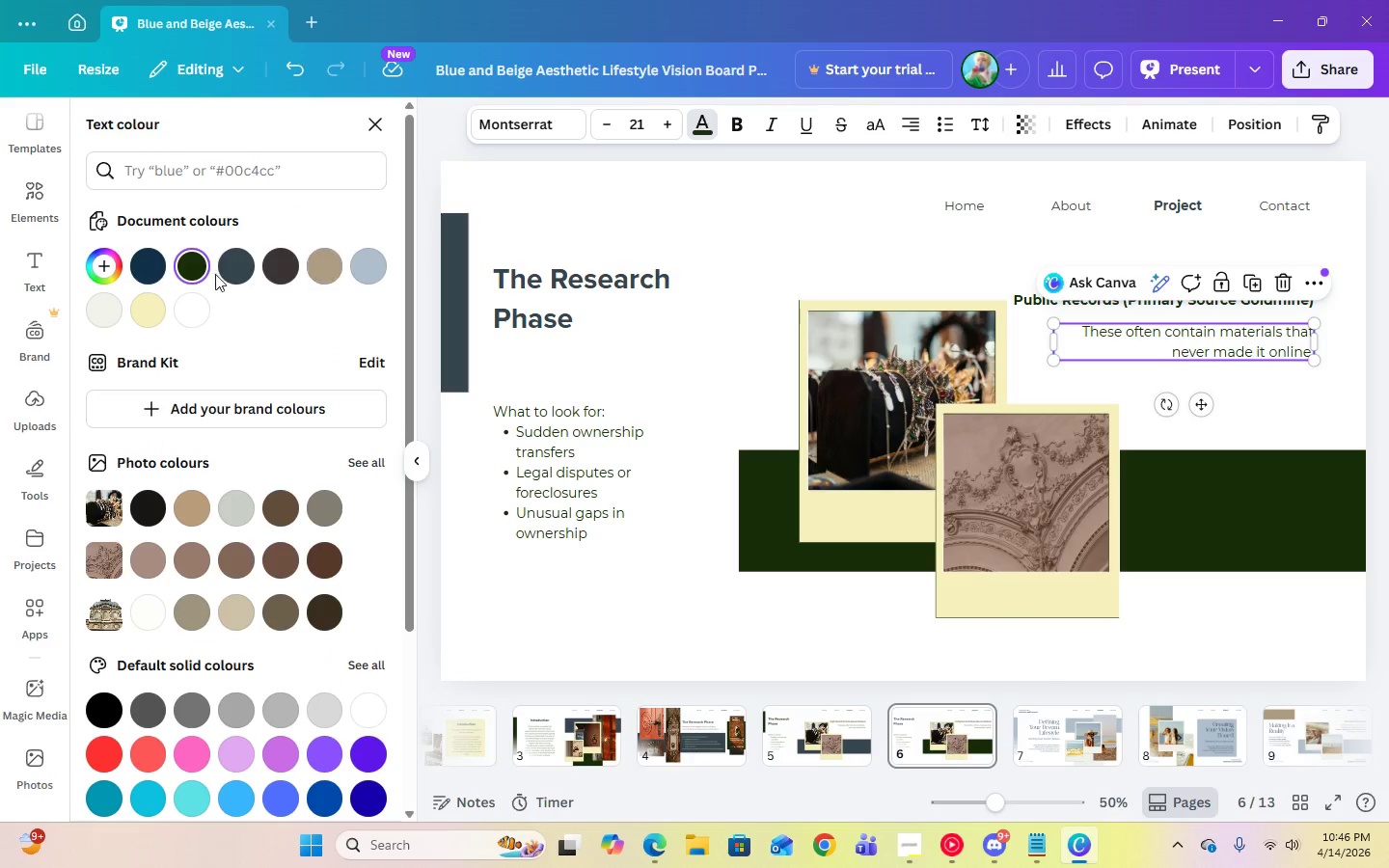 
left_click([232, 275])
 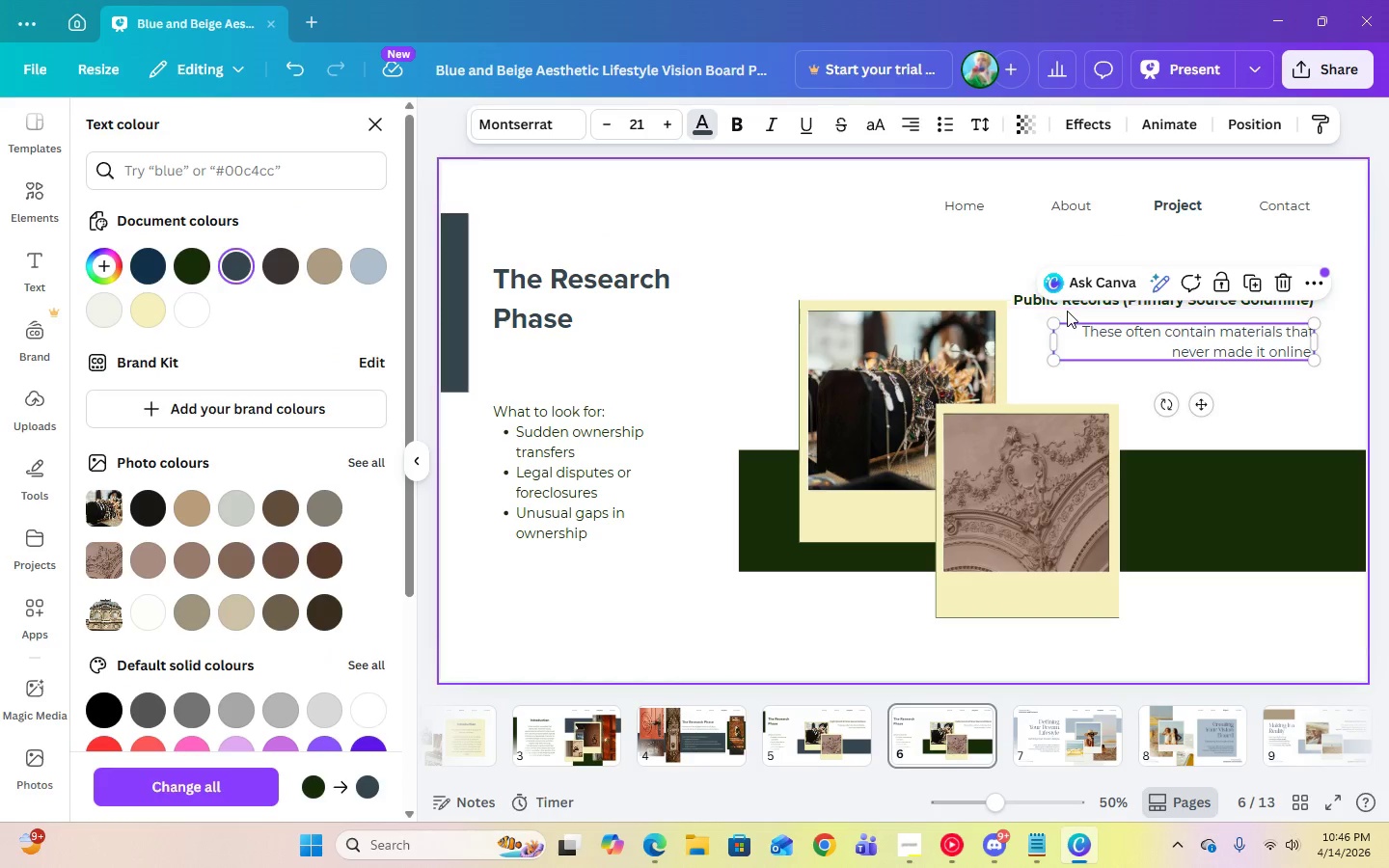 
left_click([1057, 303])
 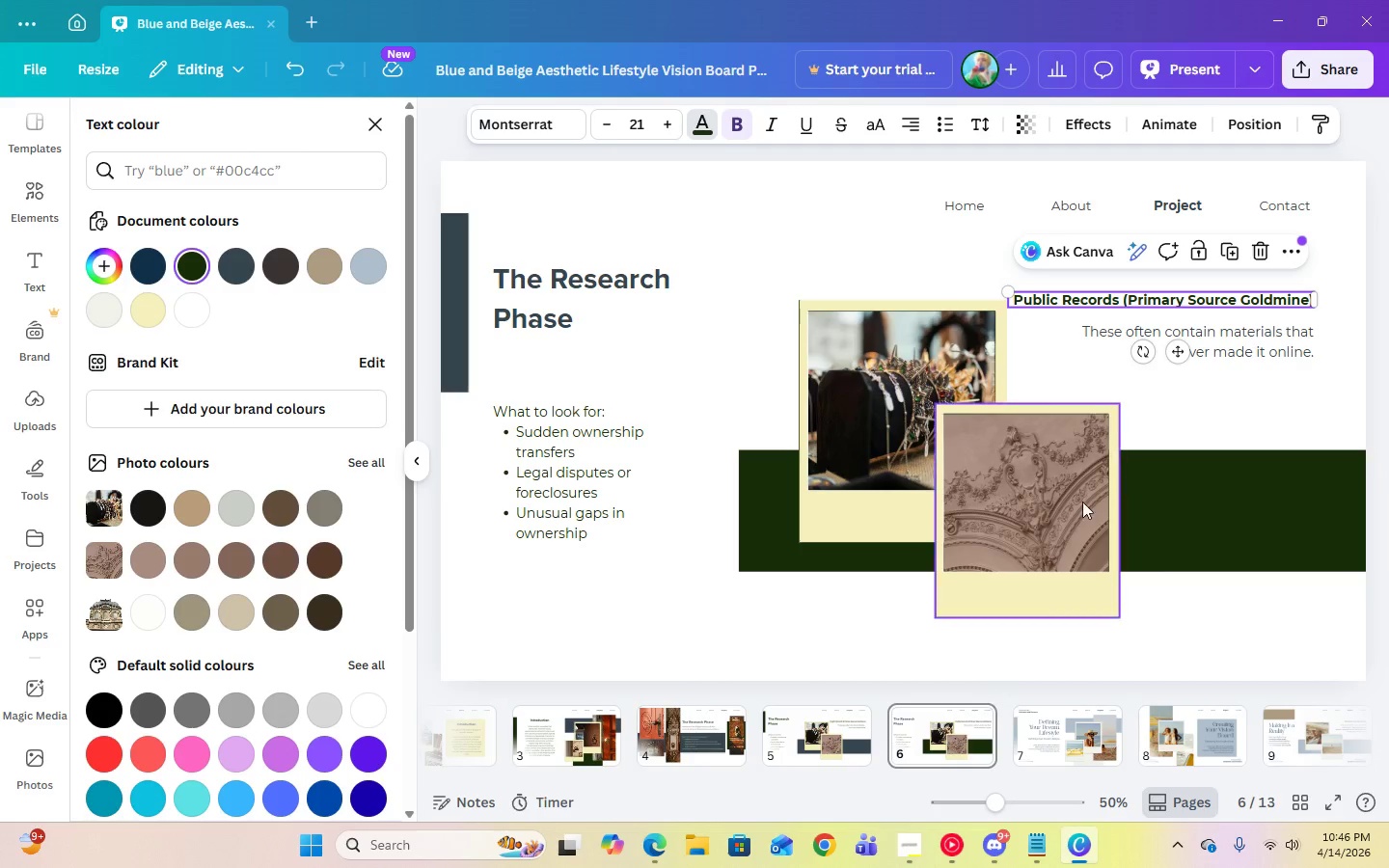 
left_click([1158, 291])
 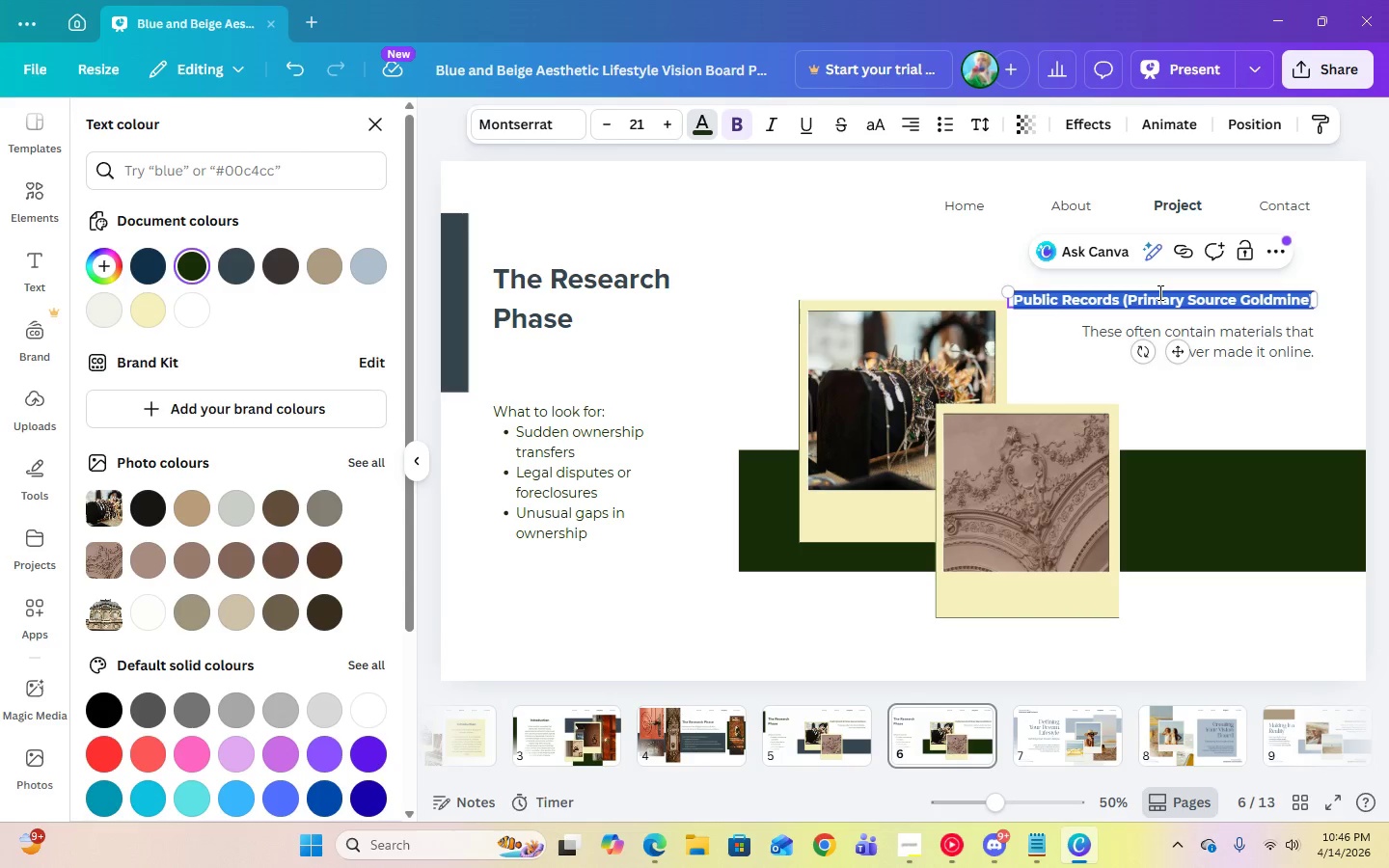 
type(Local Archives)
 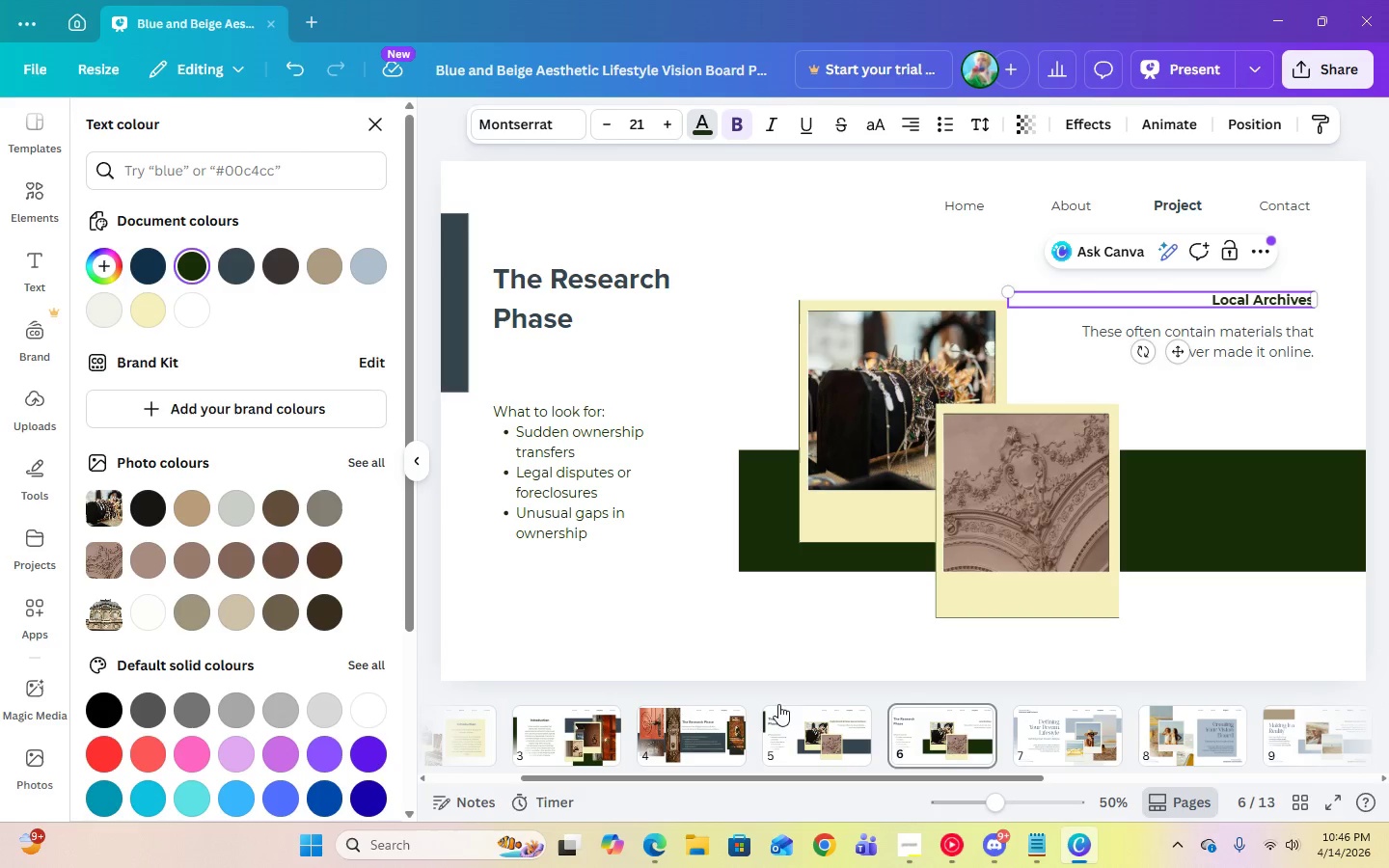 
left_click([704, 741])
 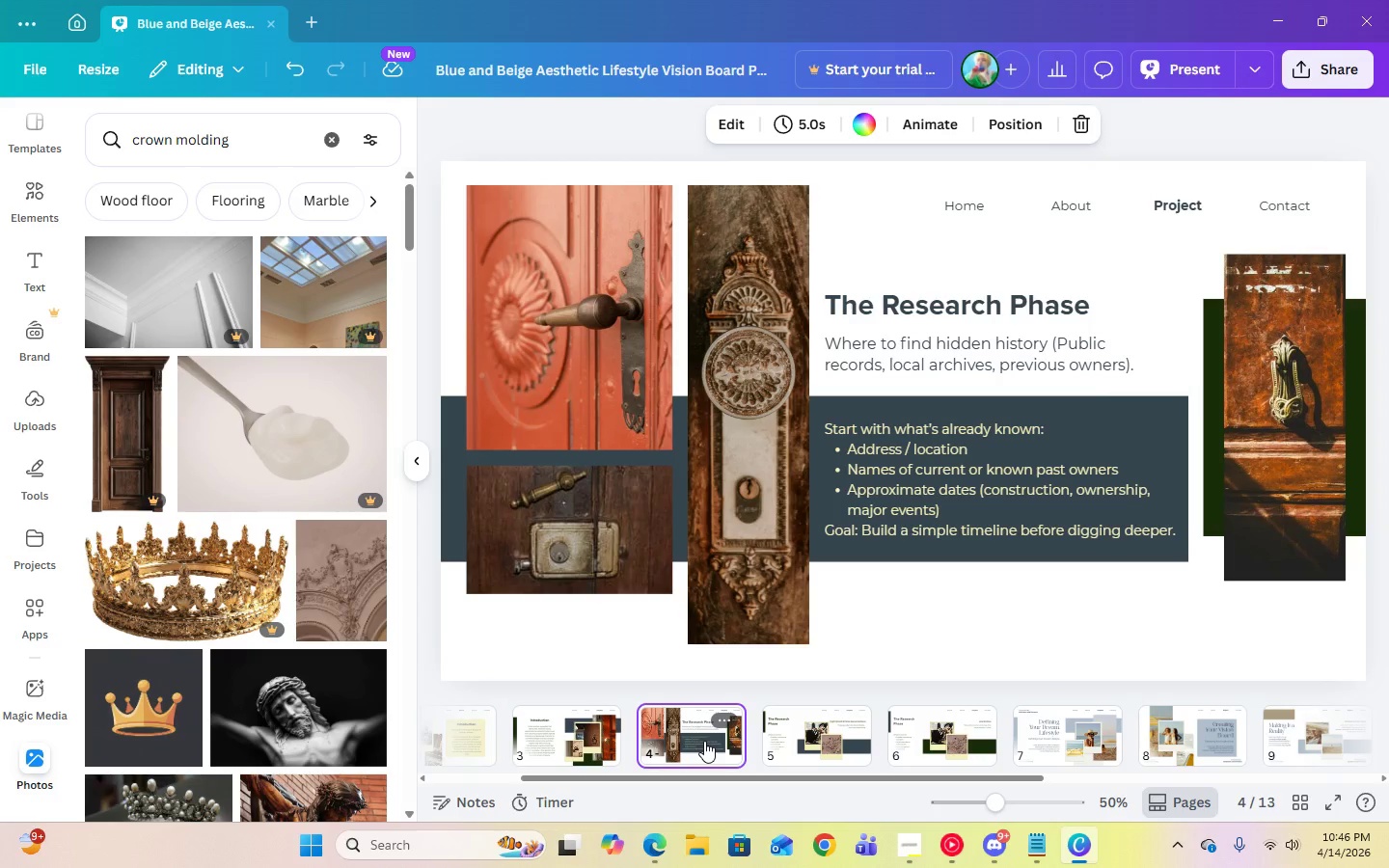 
wait(5.62)
 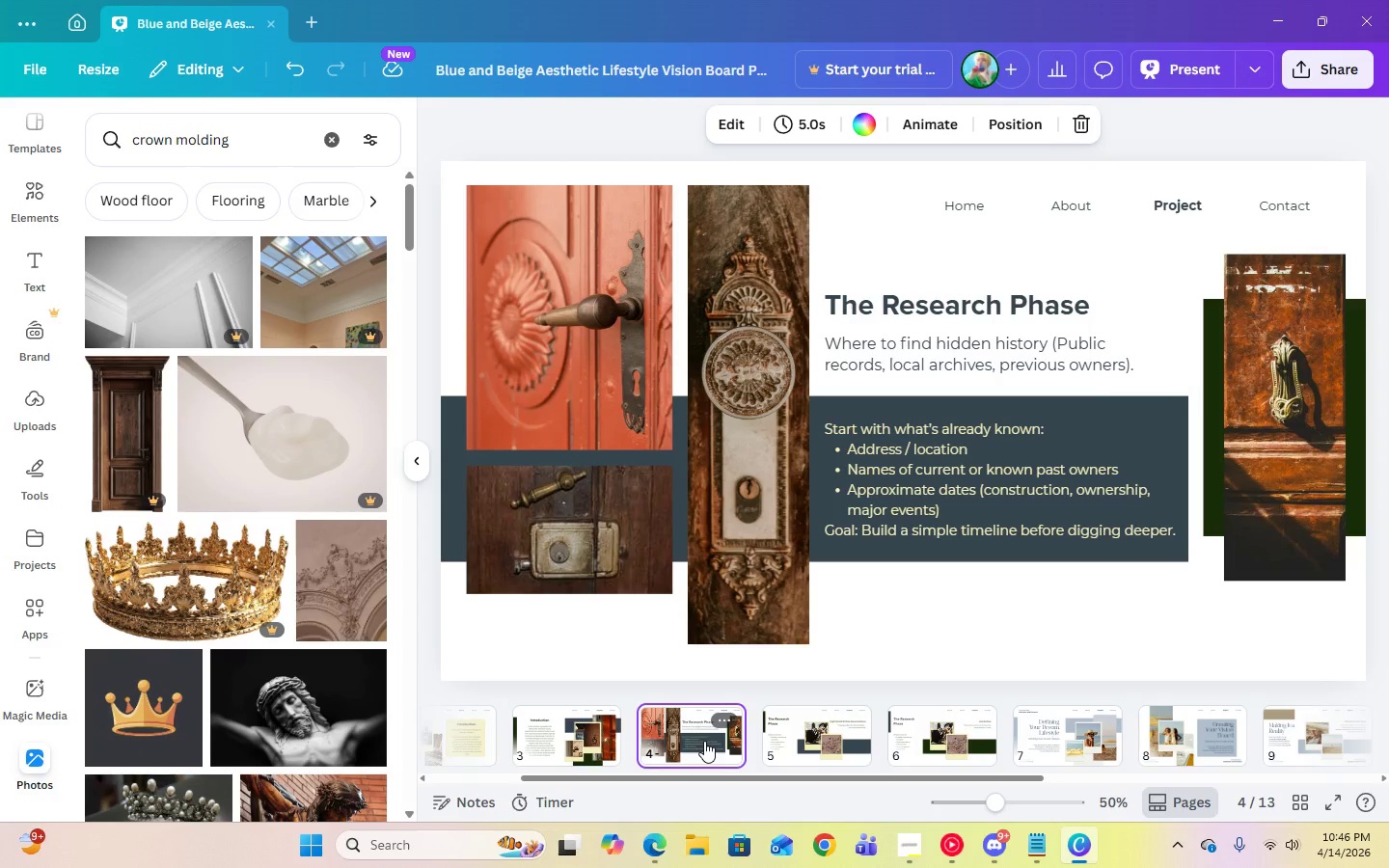 
left_click([795, 745])
 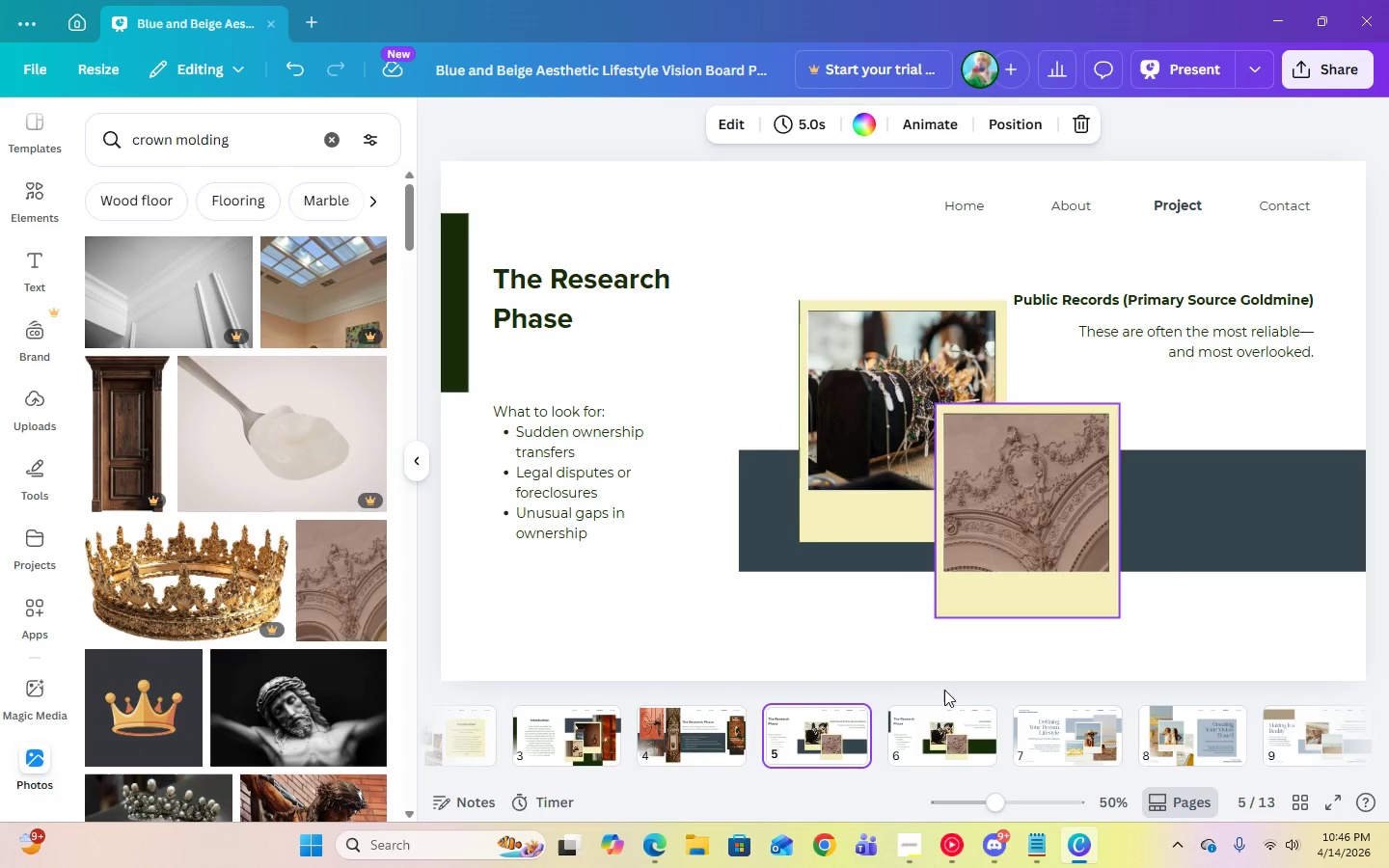 
left_click([942, 751])
 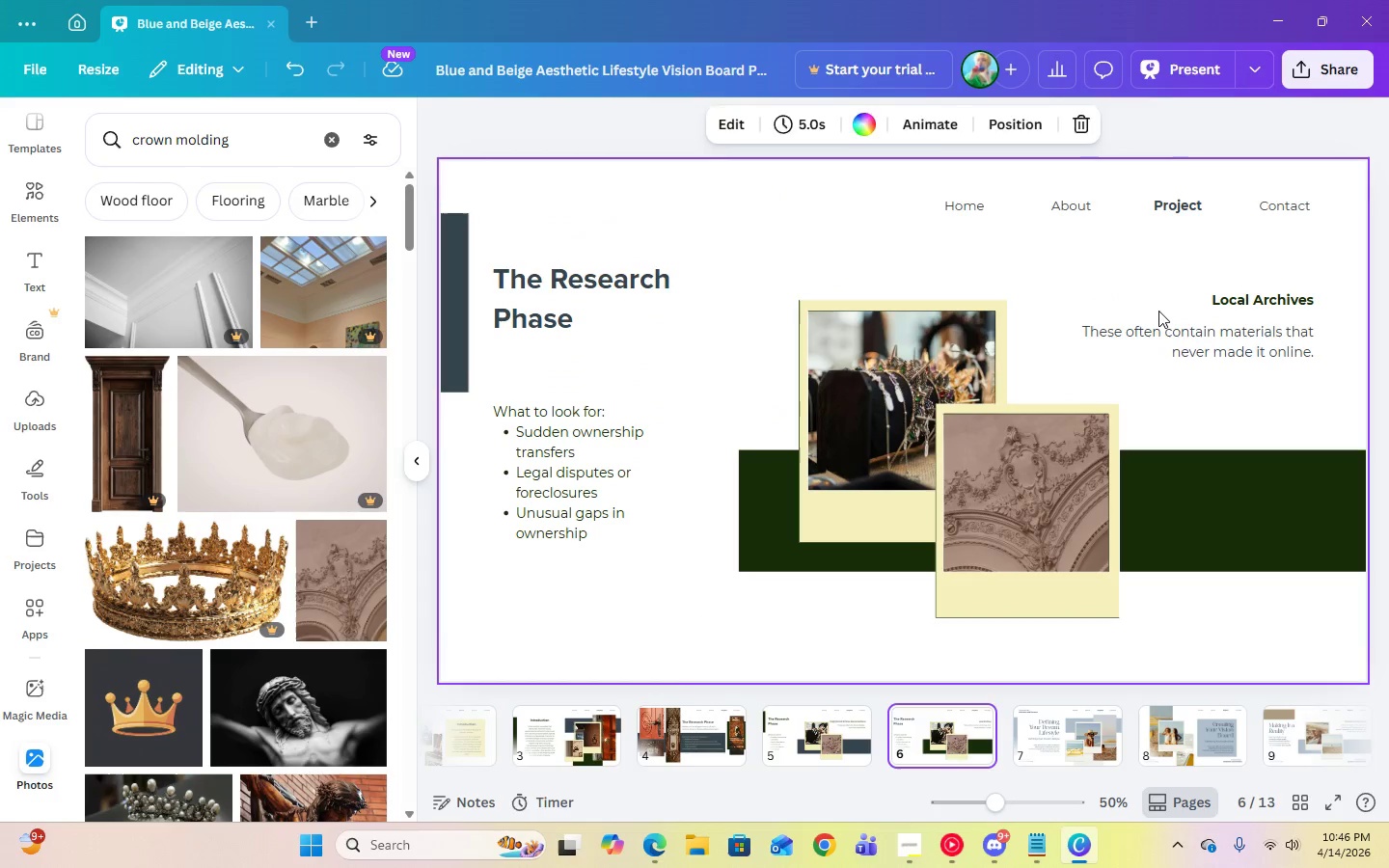 
double_click([1168, 308])
 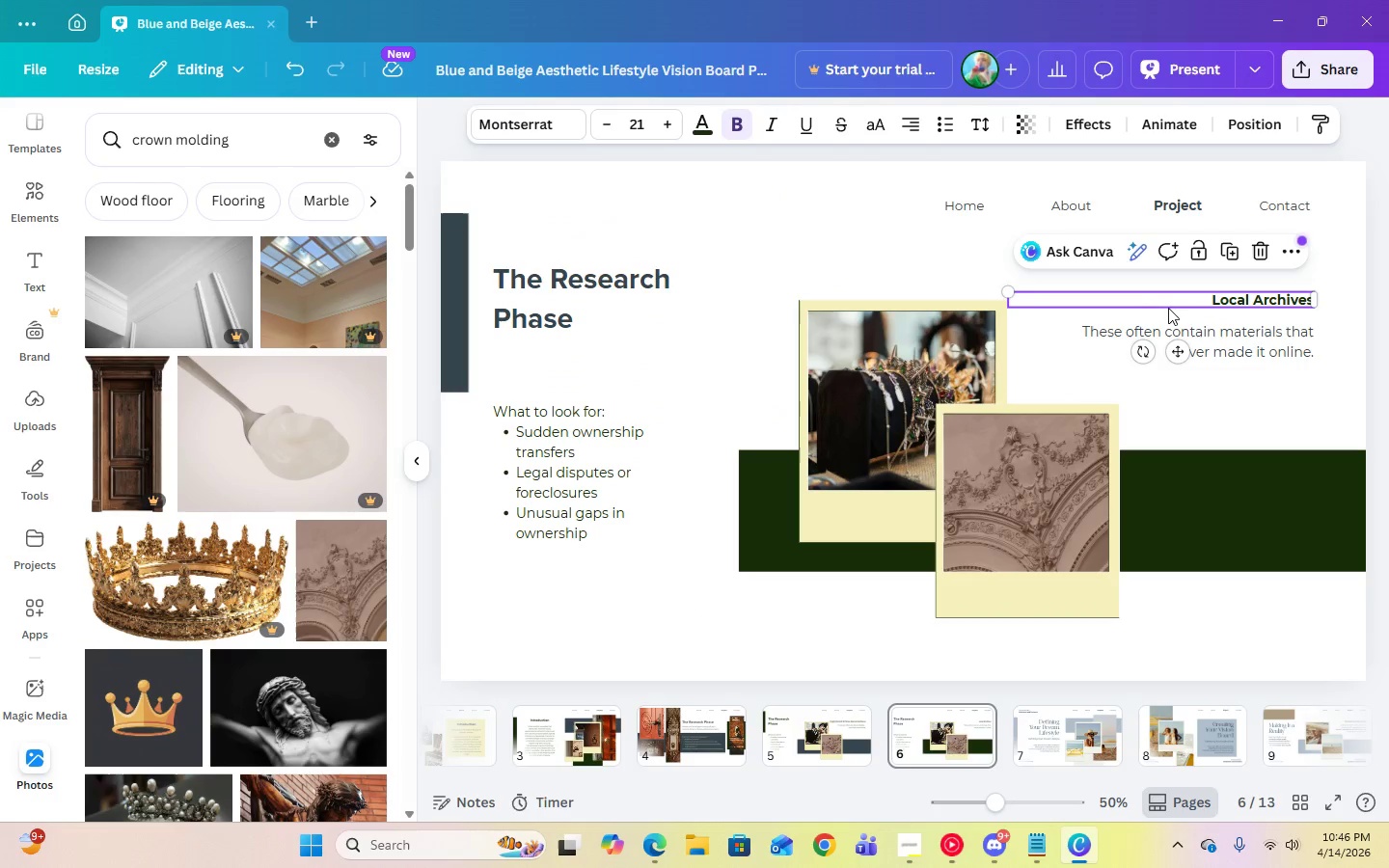 
left_click([1182, 302])
 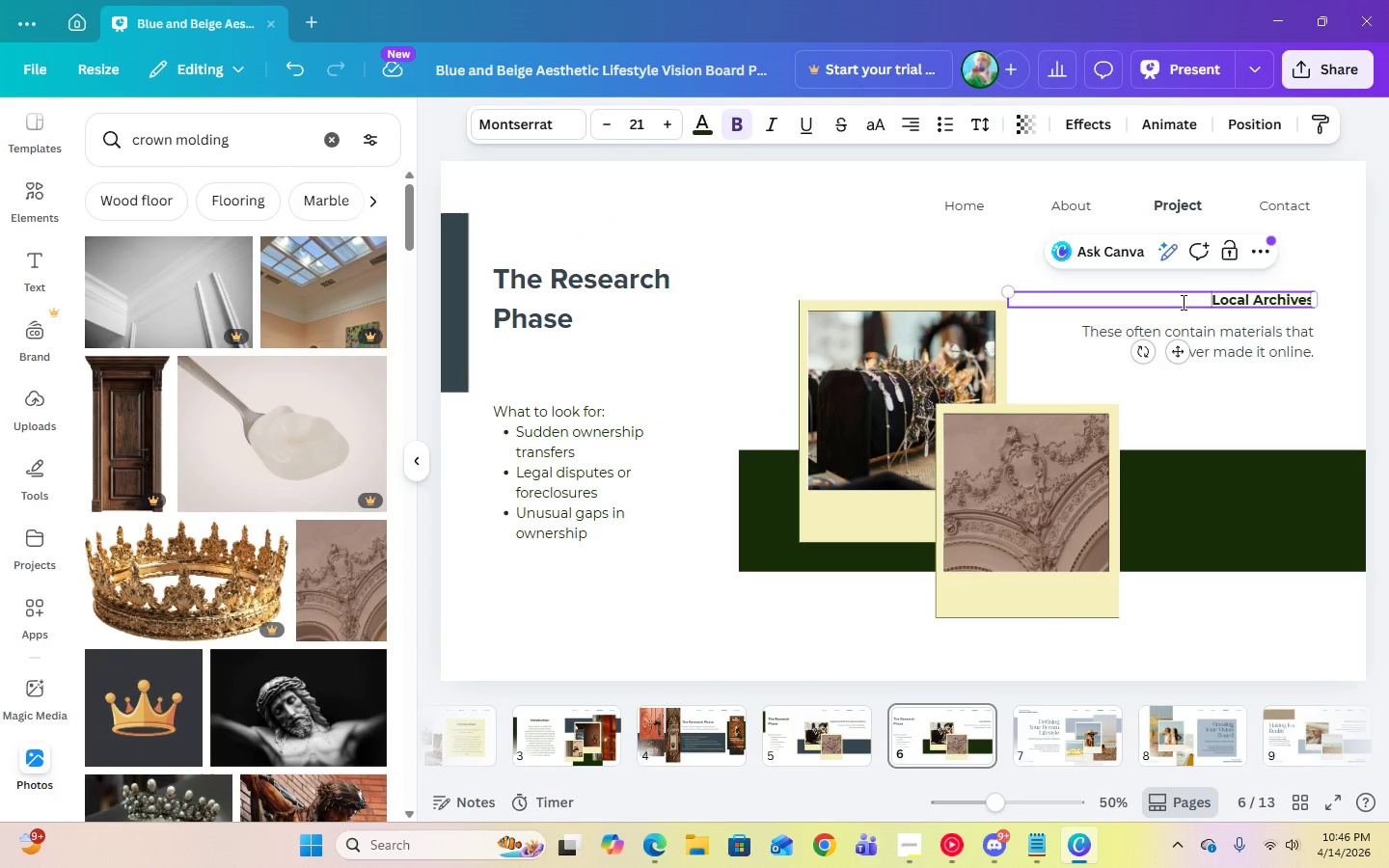 
key(Control+A)
 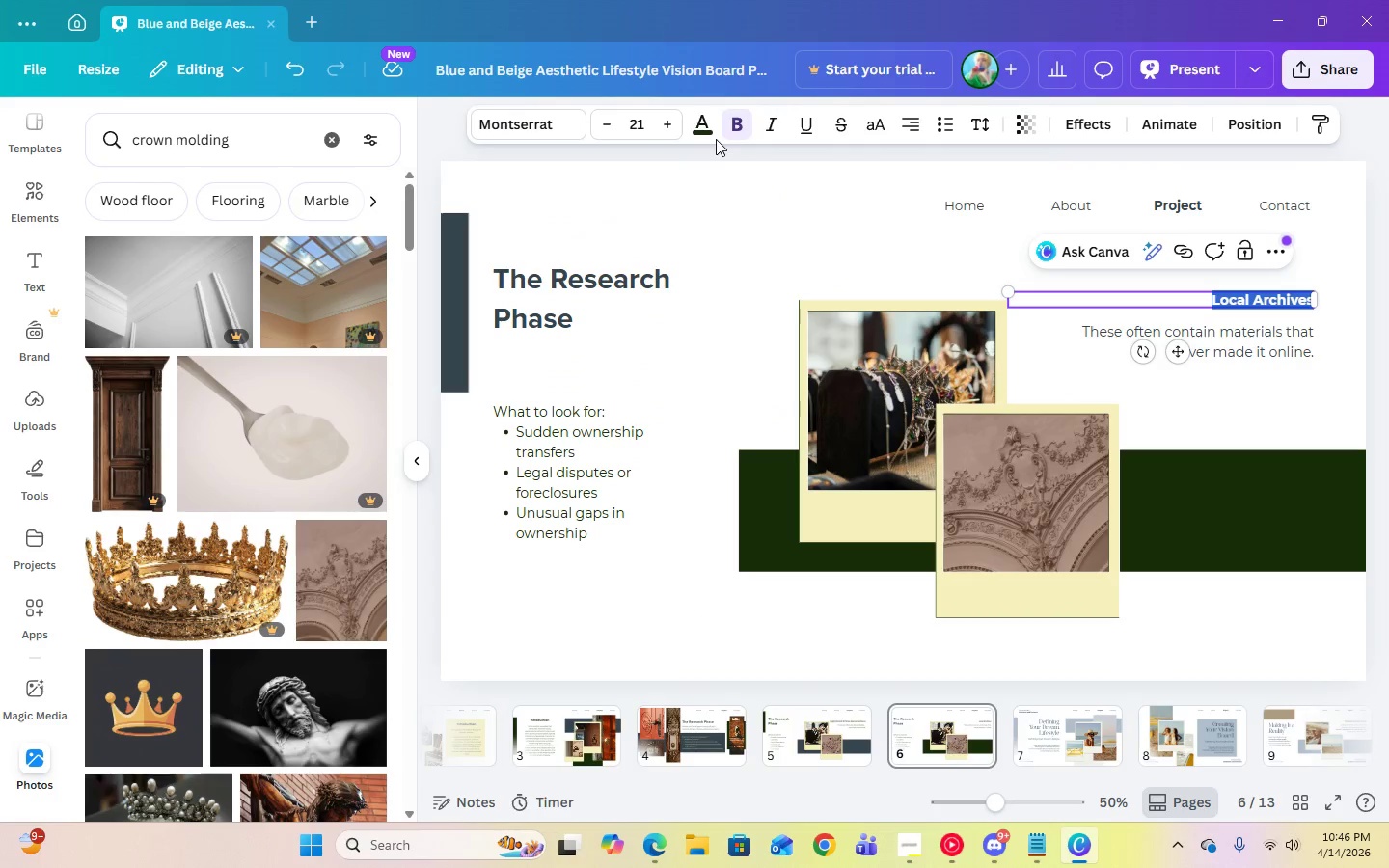 
double_click([706, 135])
 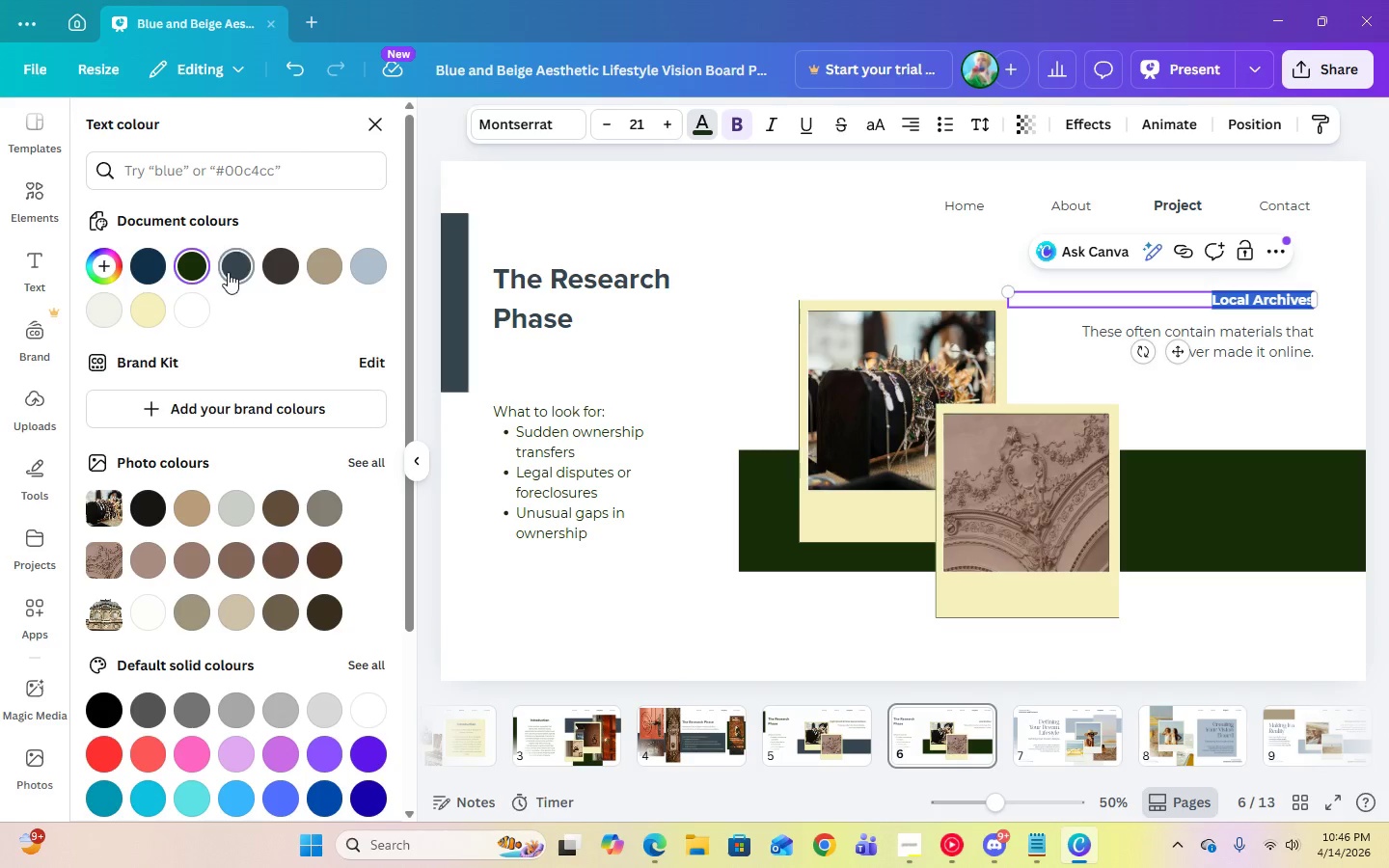 
left_click([226, 271])
 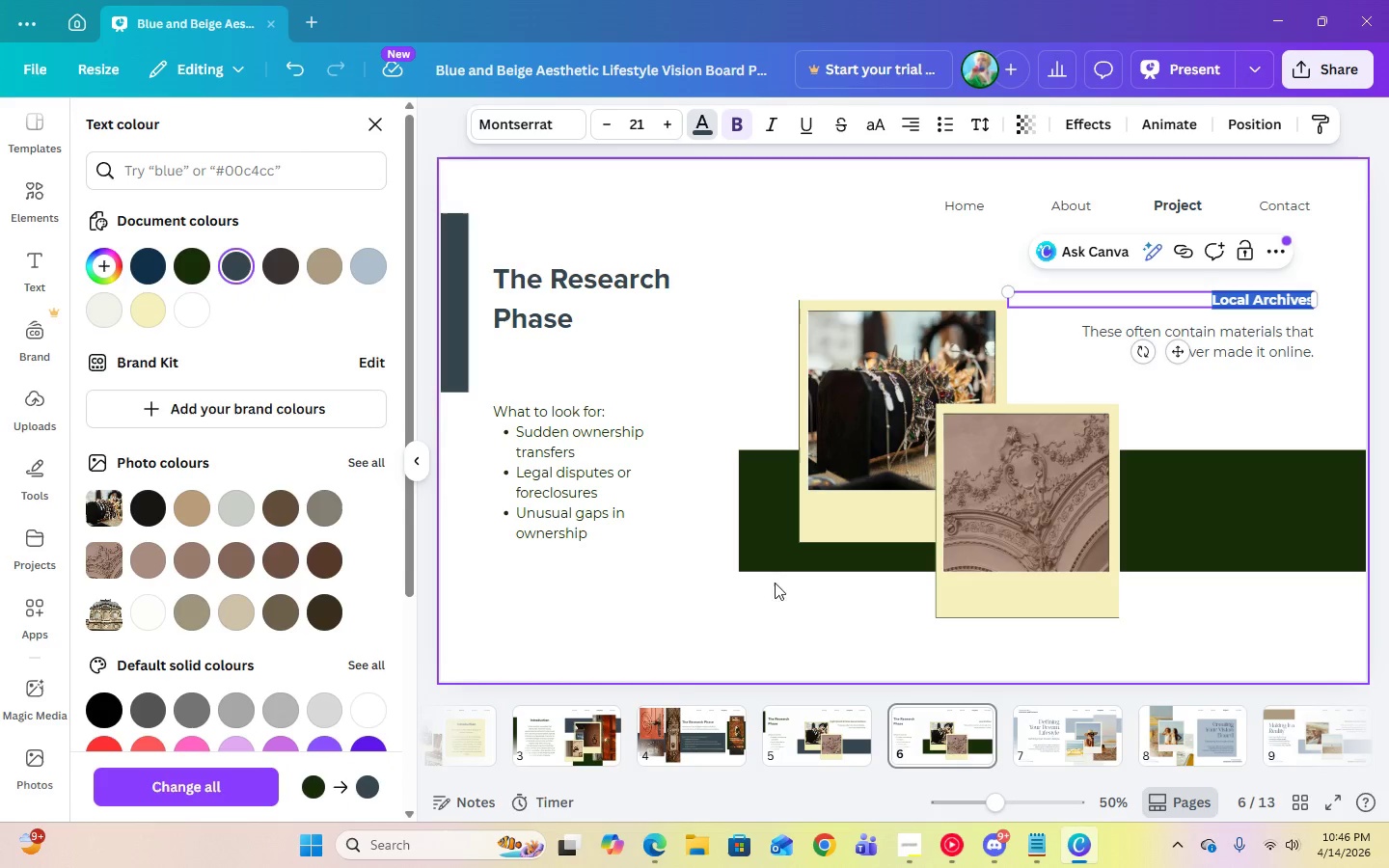 
left_click([783, 616])
 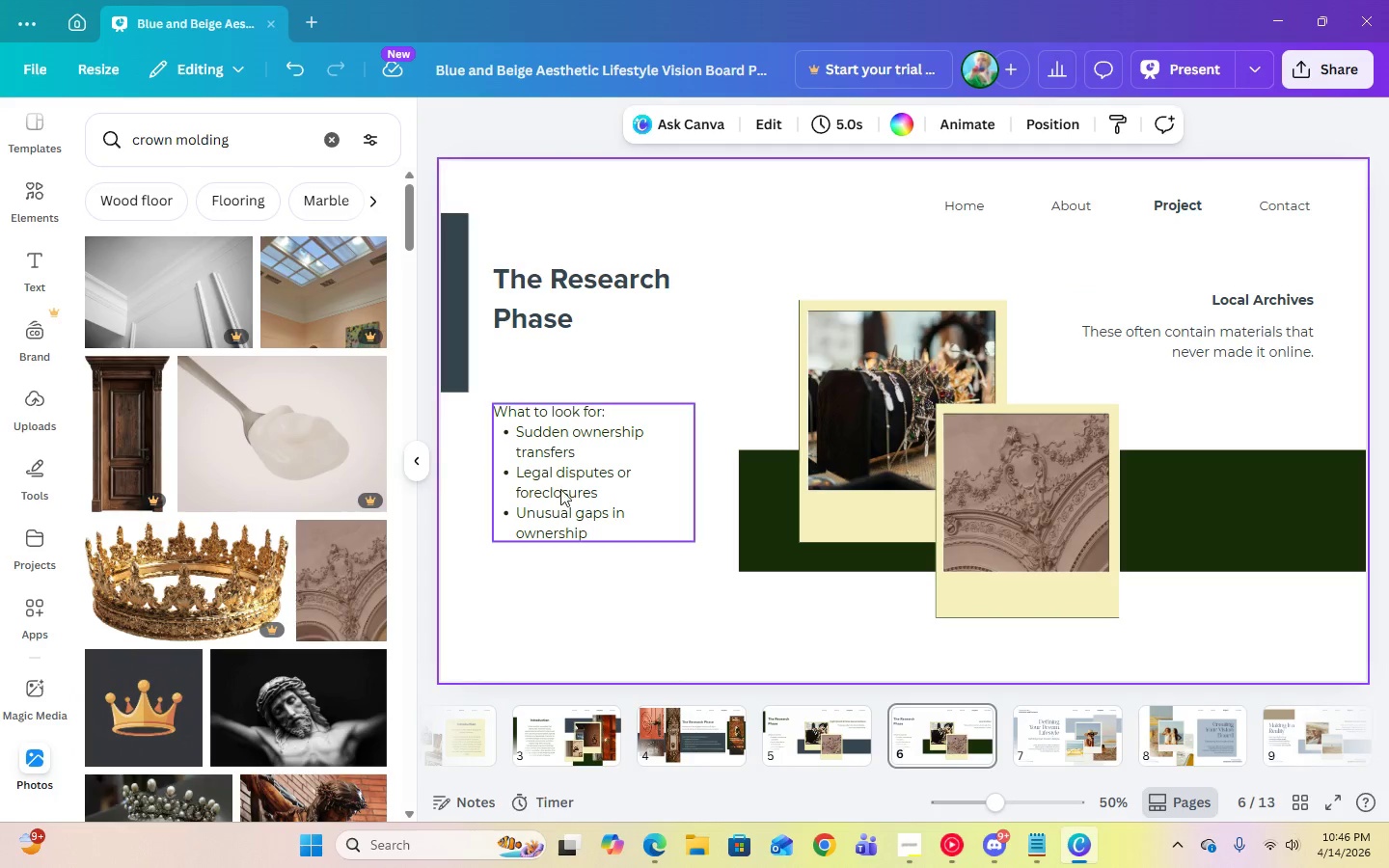 
left_click([553, 484])
 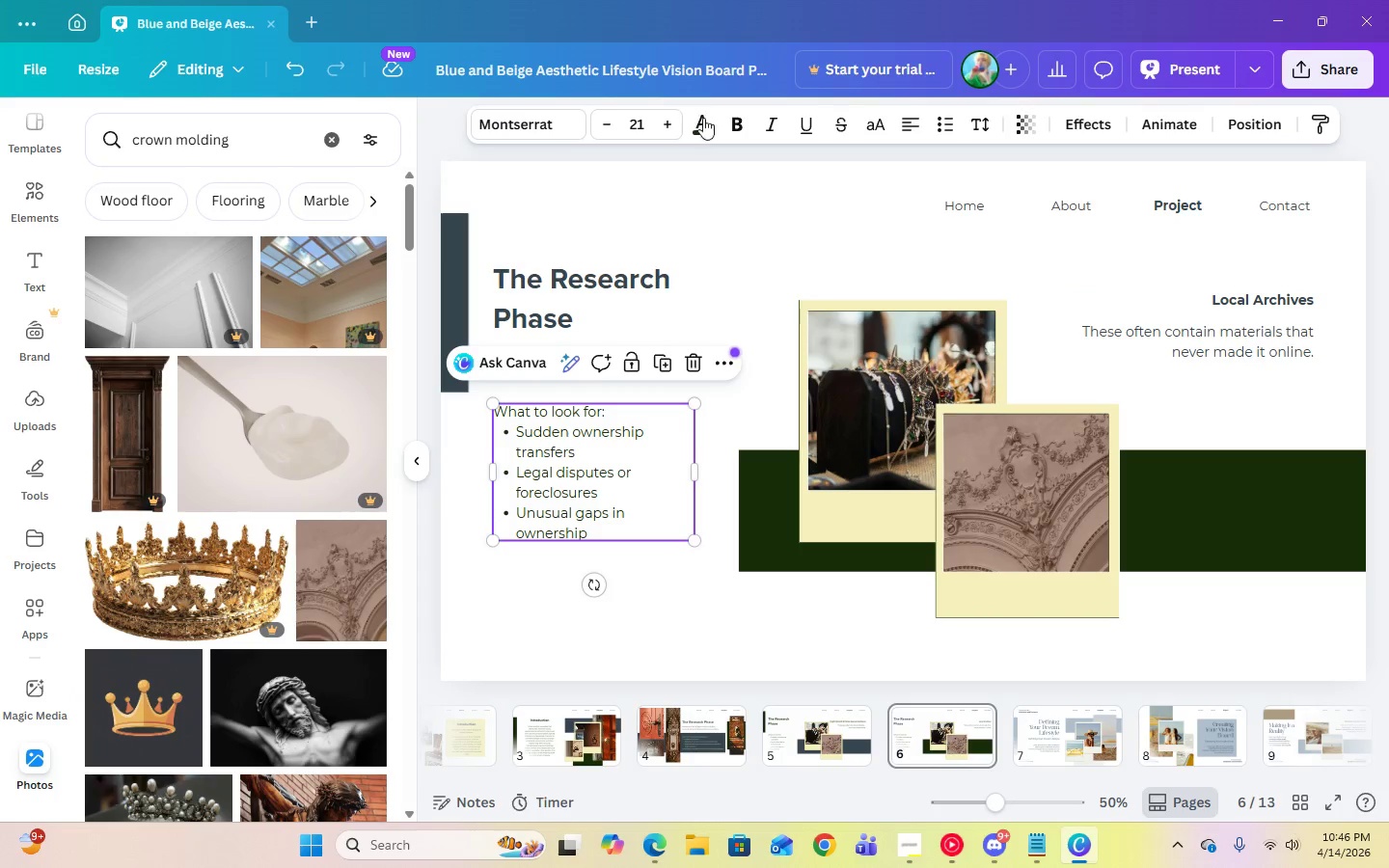 
left_click([706, 122])
 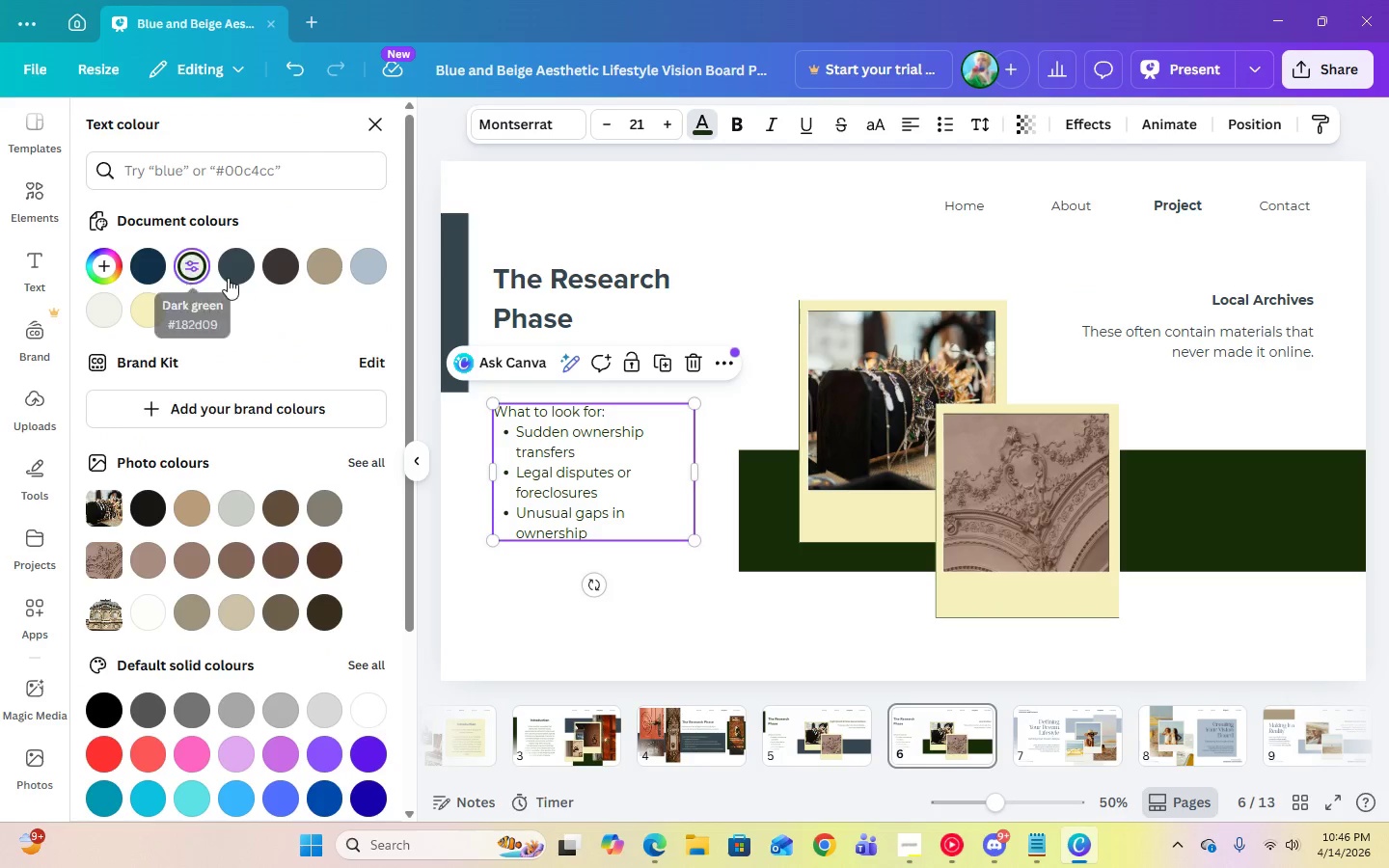 
left_click([234, 273])
 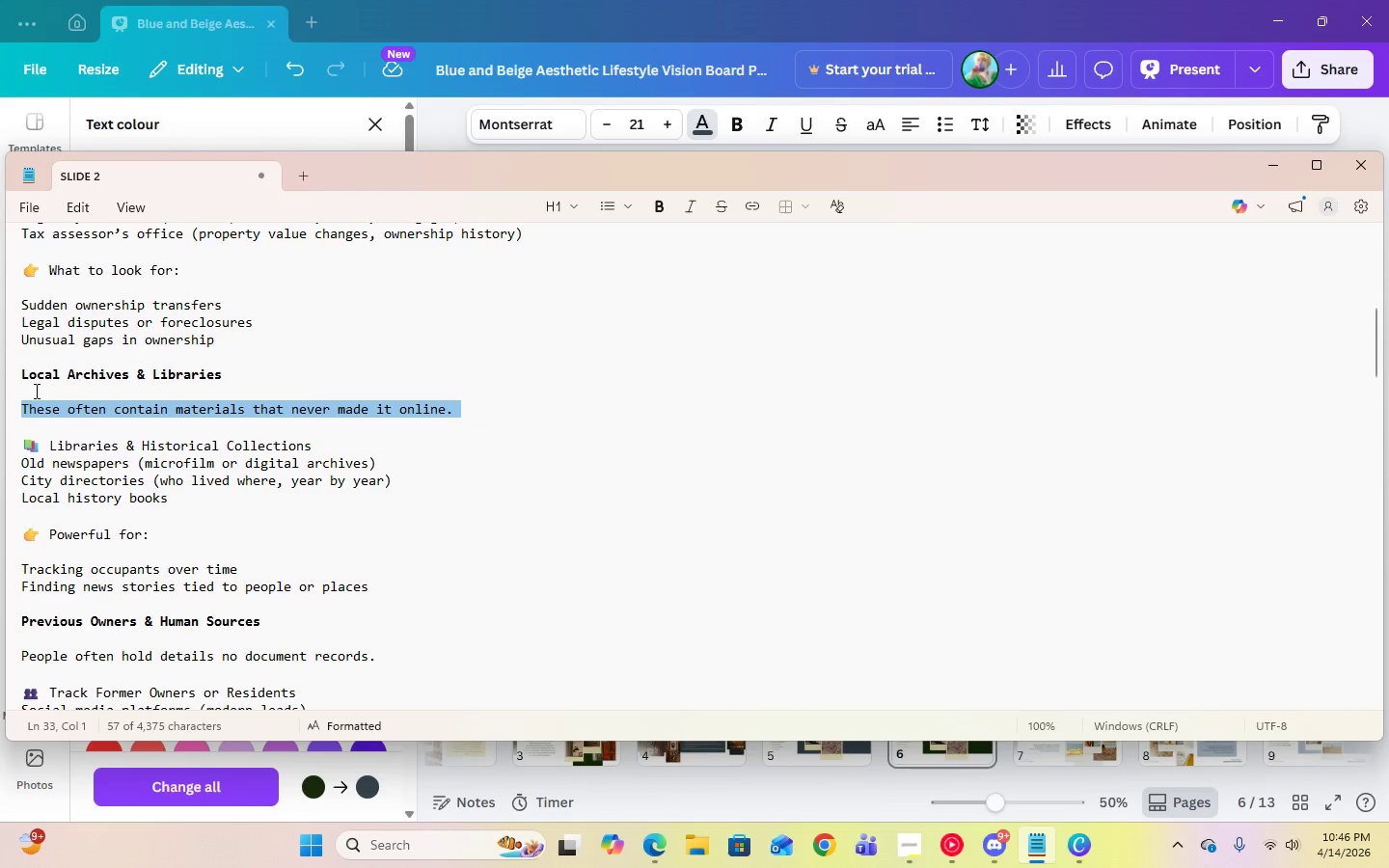 
left_click_drag(start_coordinate=[53, 447], to_coordinate=[181, 502])
 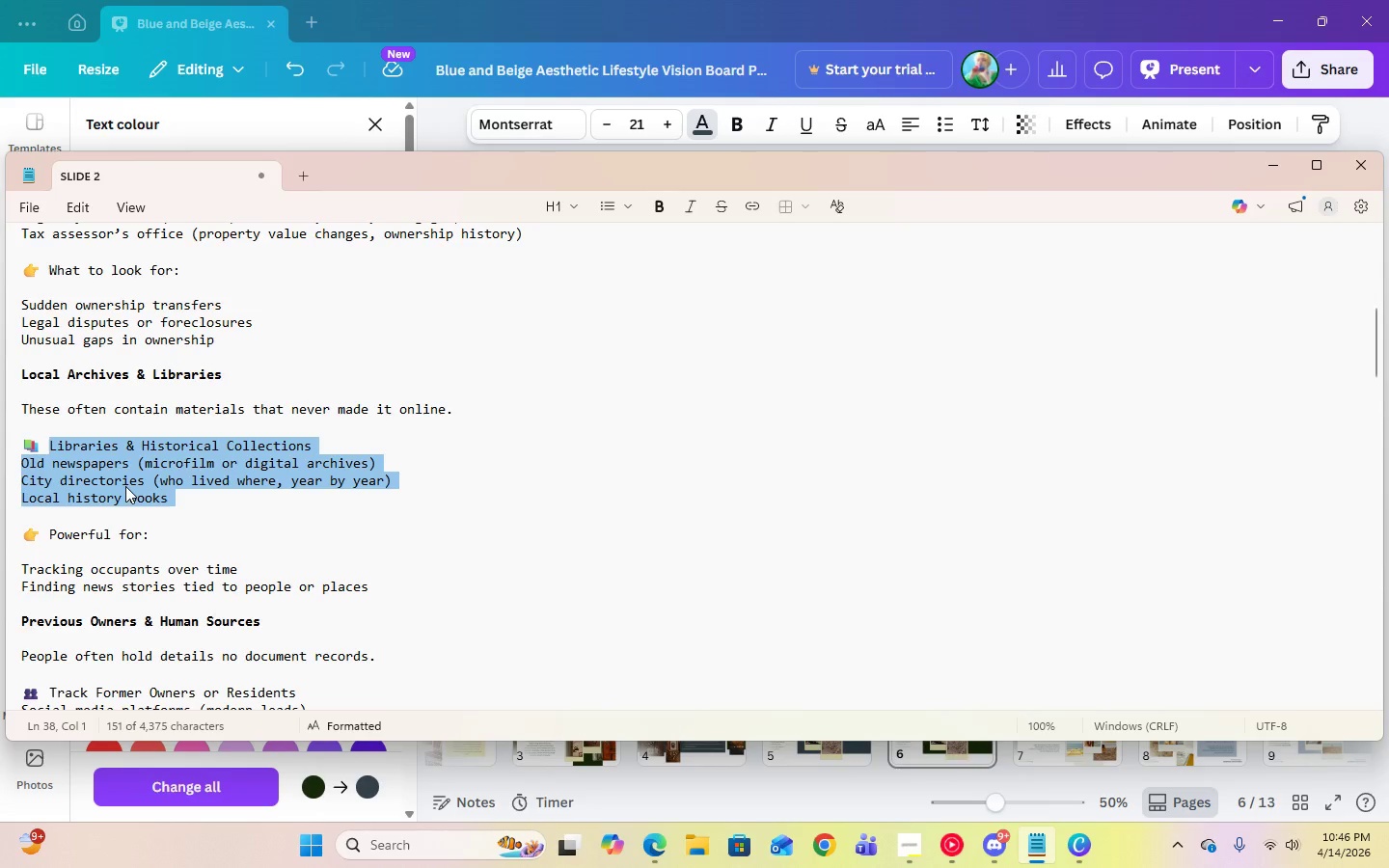 
right_click([125, 486])
 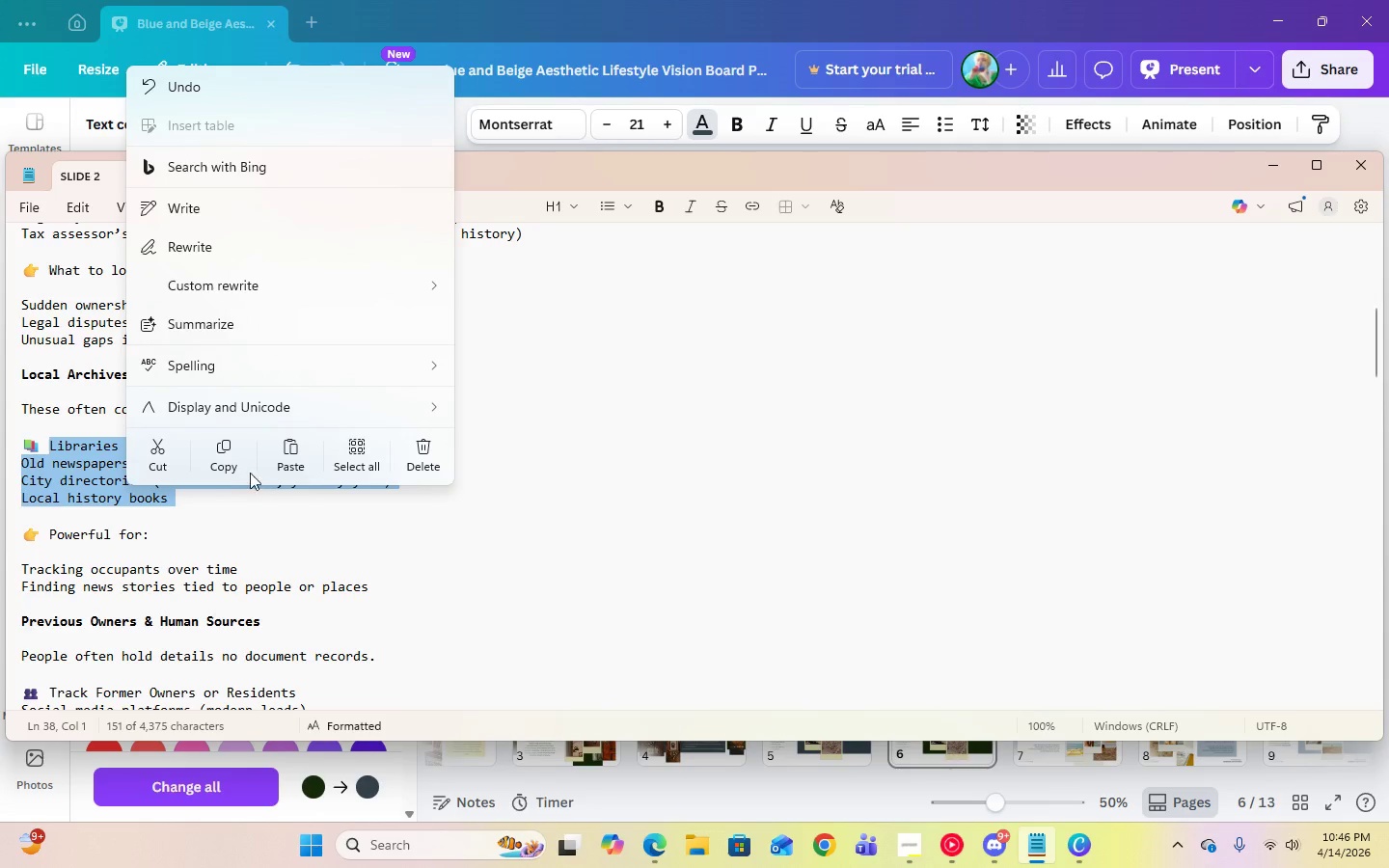 
left_click([226, 464])
 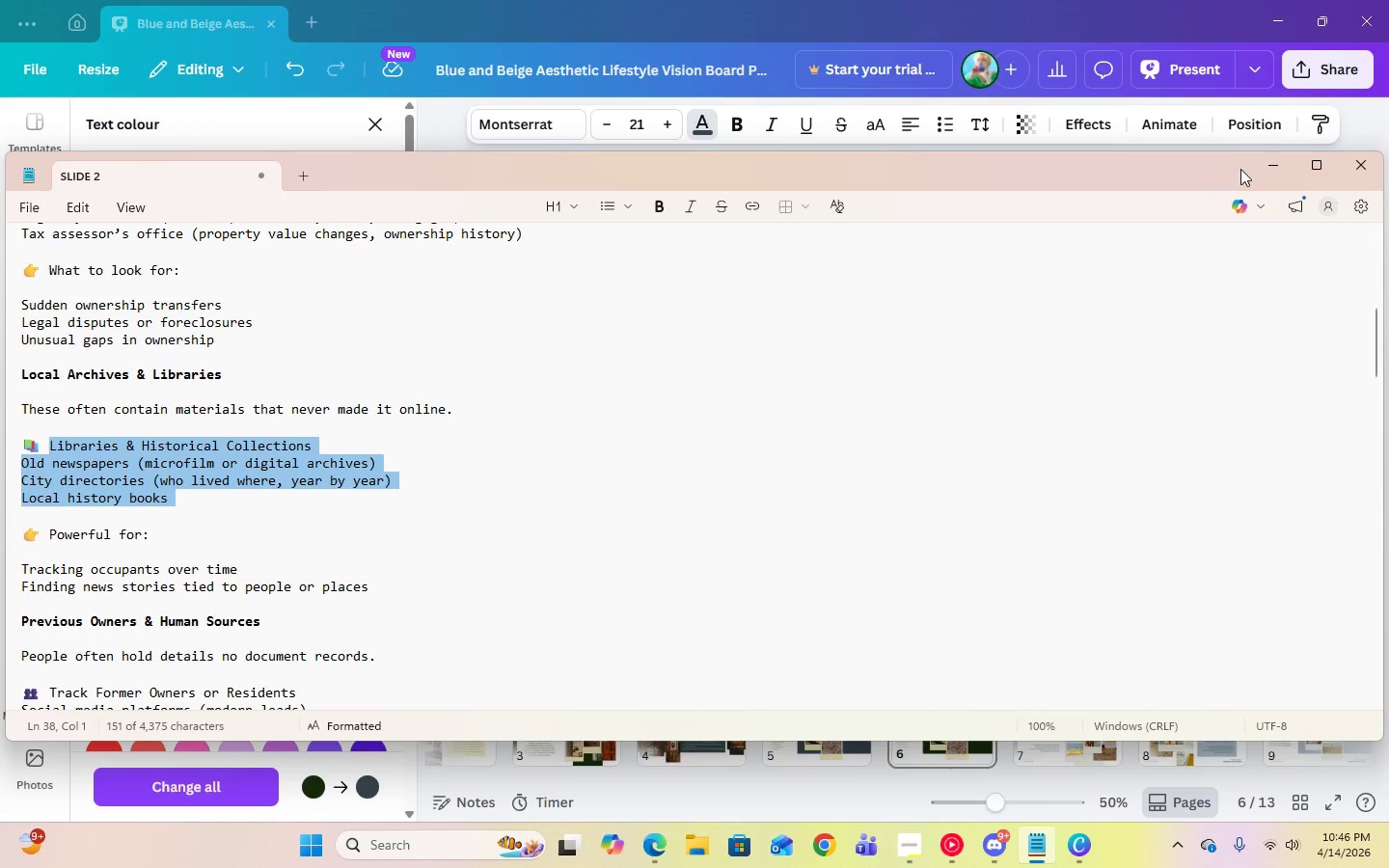 
left_click([1266, 163])
 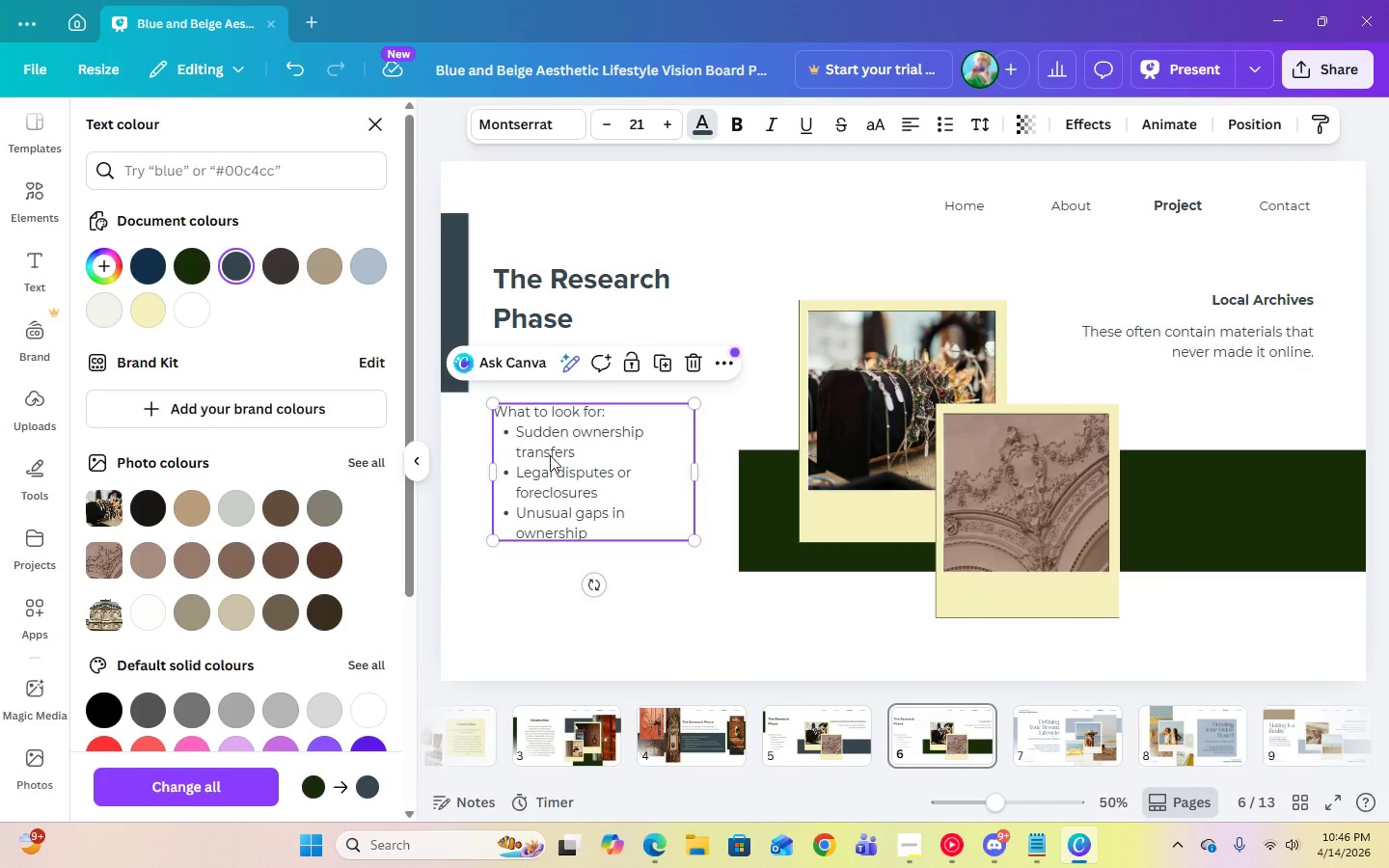 
left_click([548, 459])
 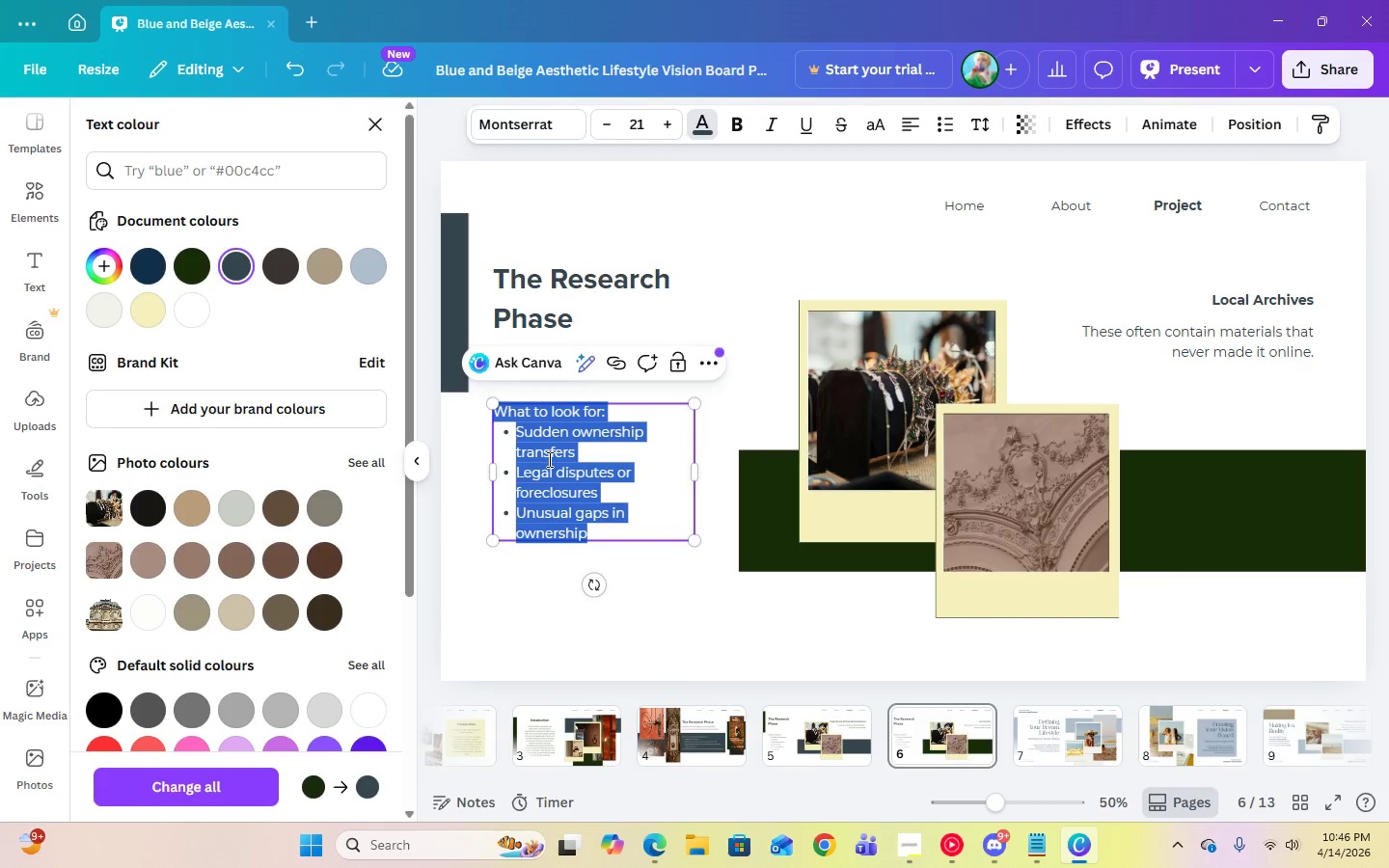 
right_click([548, 459])
 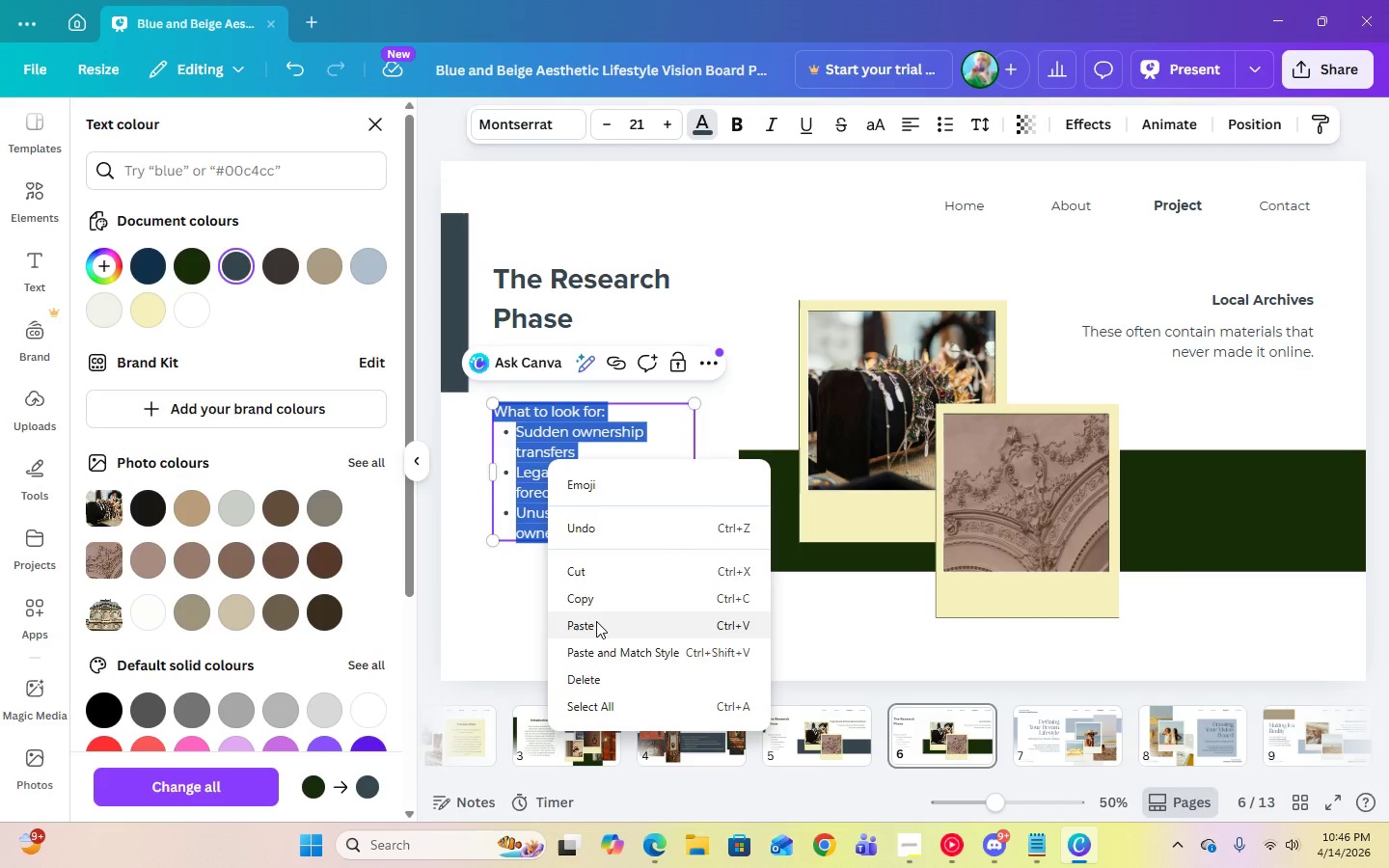 
left_click([595, 623])
 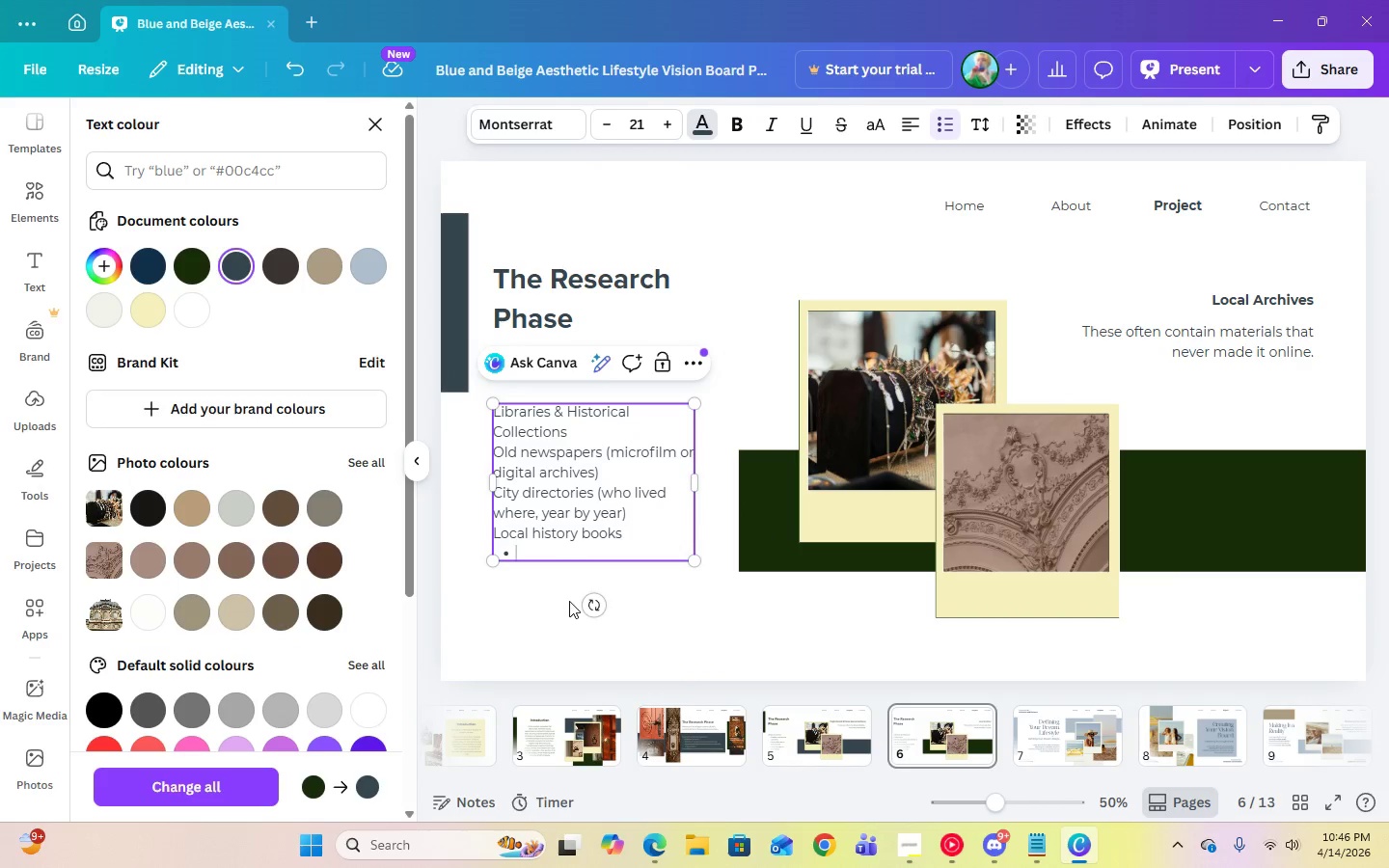 
key(Backspace)
 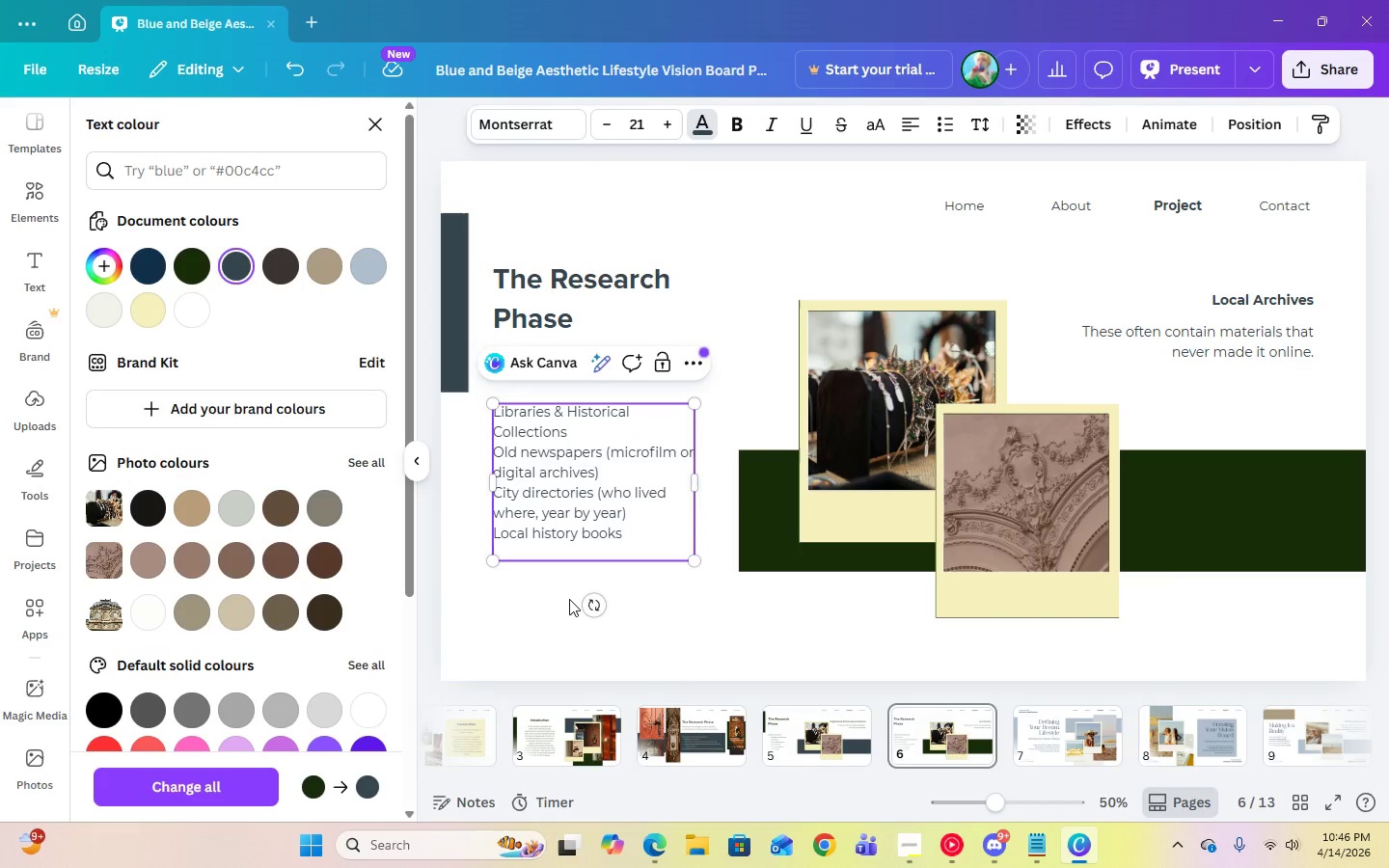 
key(Backspace)
 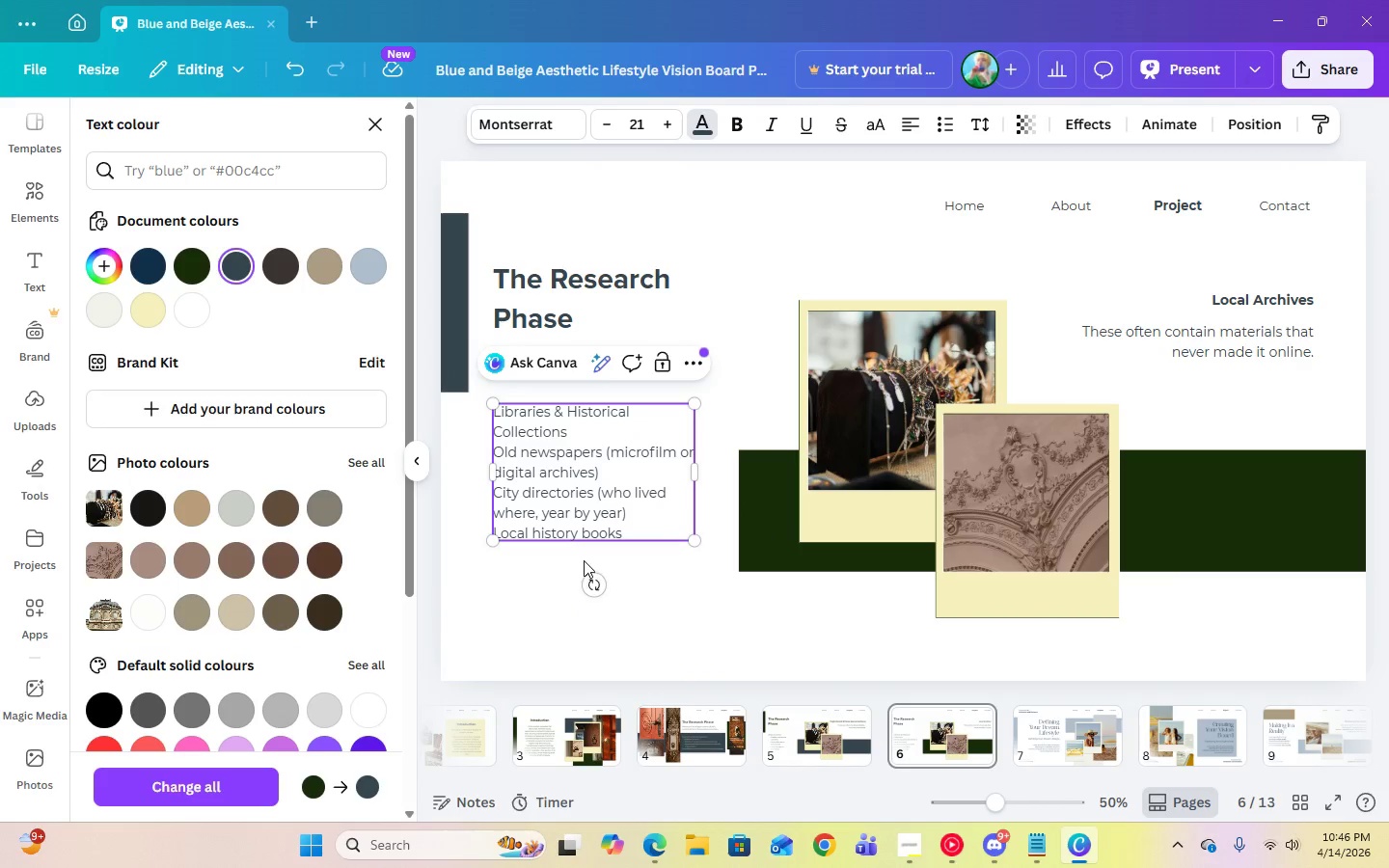 
key(Control+A)
 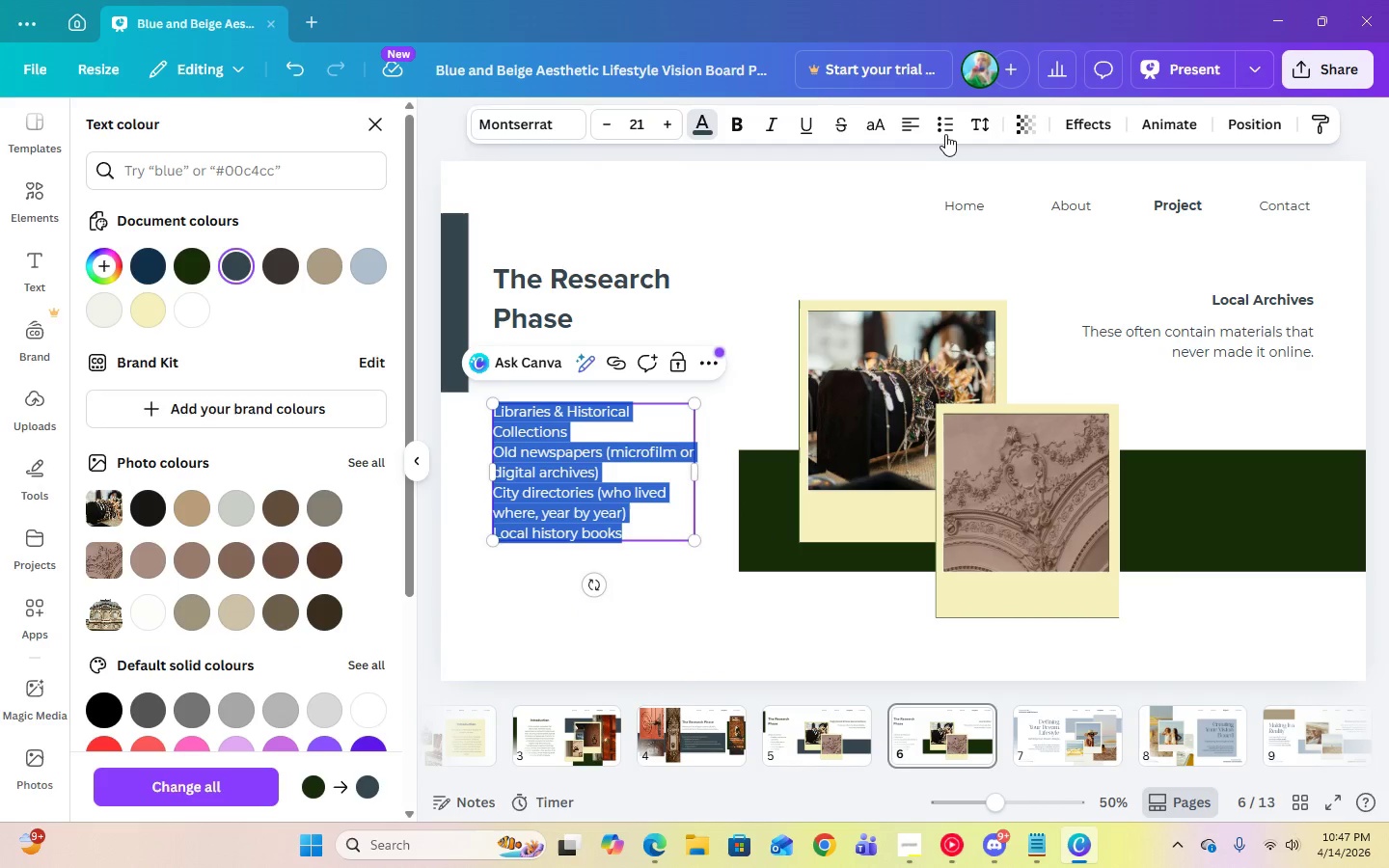 
left_click([950, 132])
 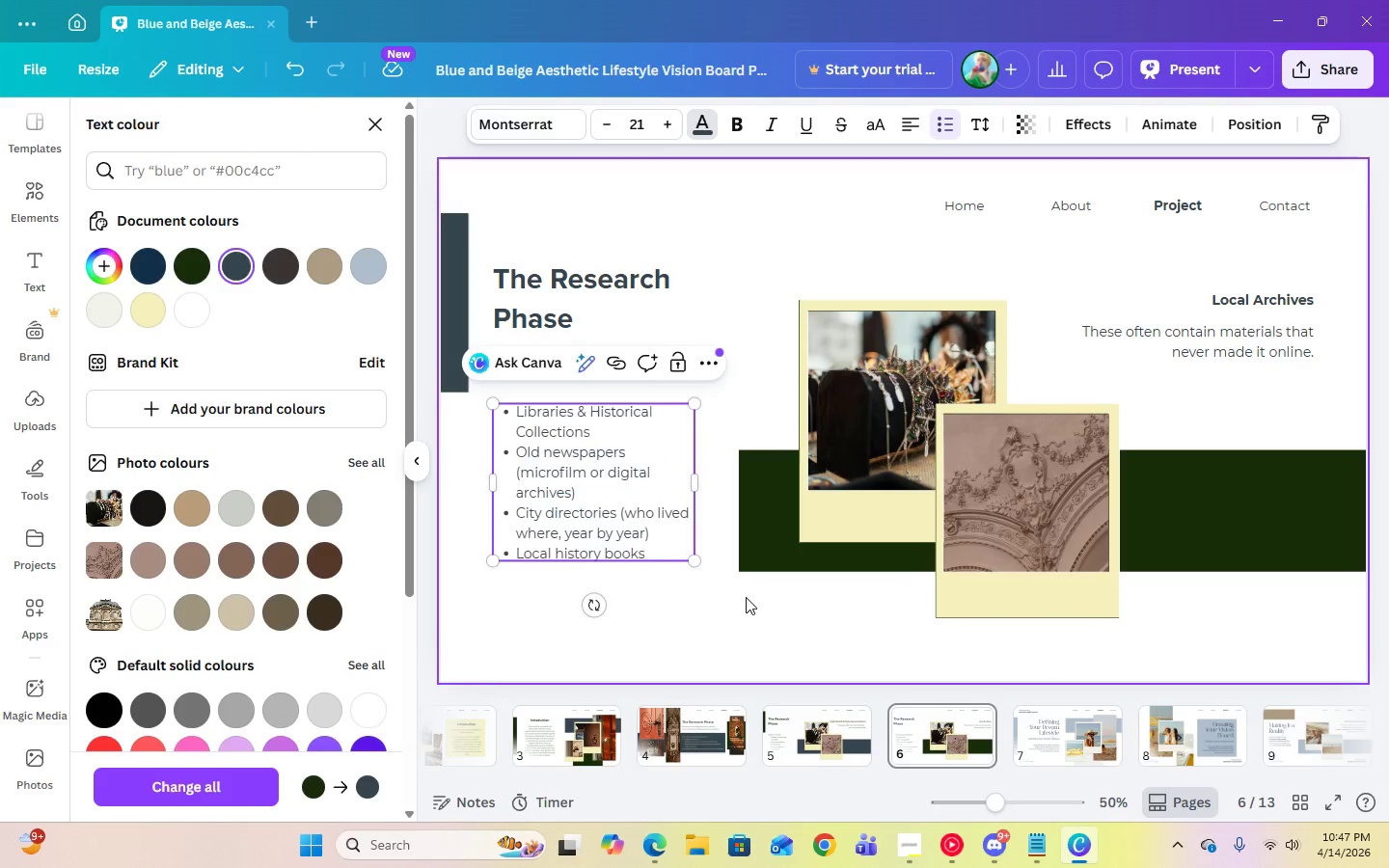 
left_click([566, 503])
 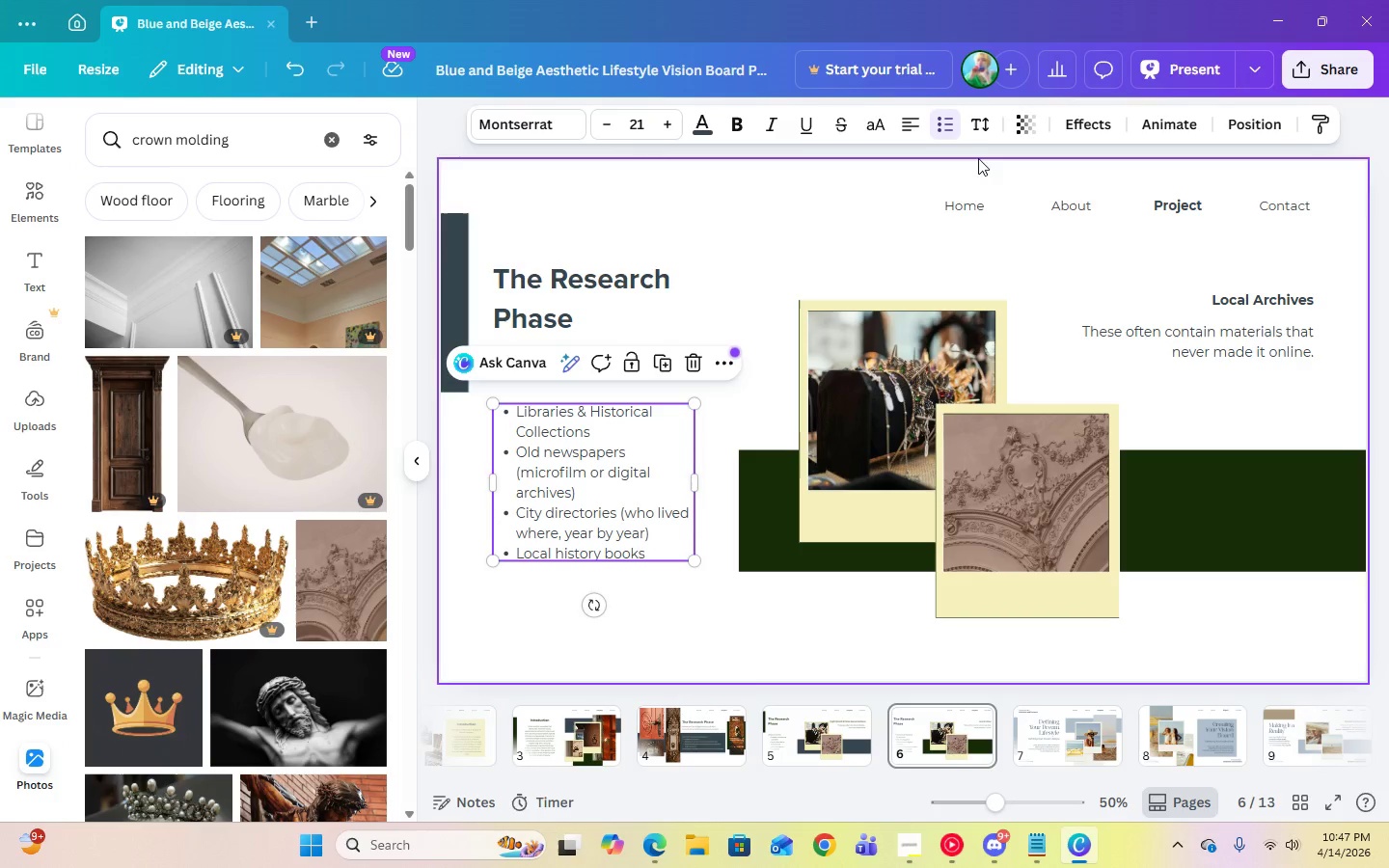 
left_click([971, 123])
 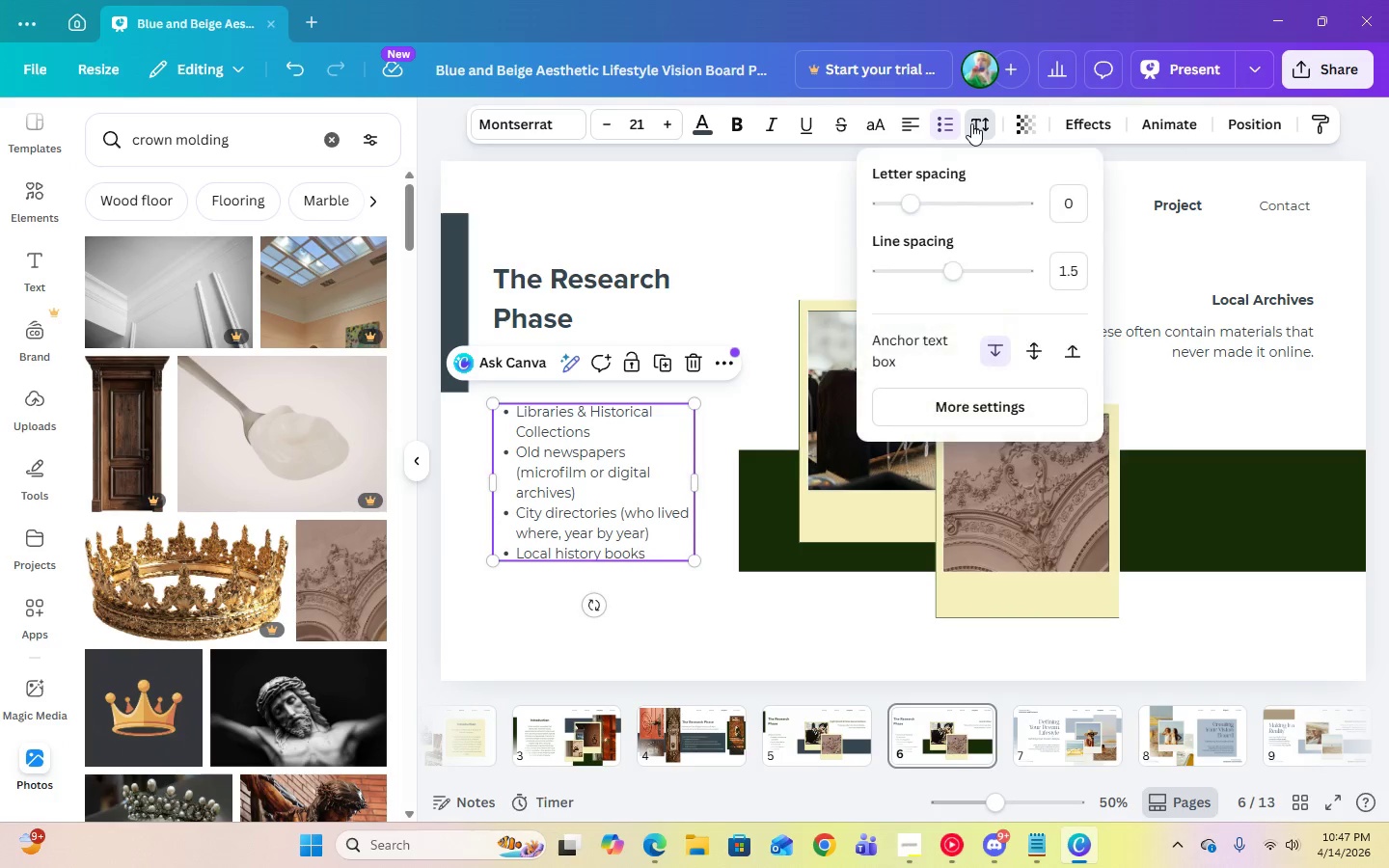 
left_click([971, 123])
 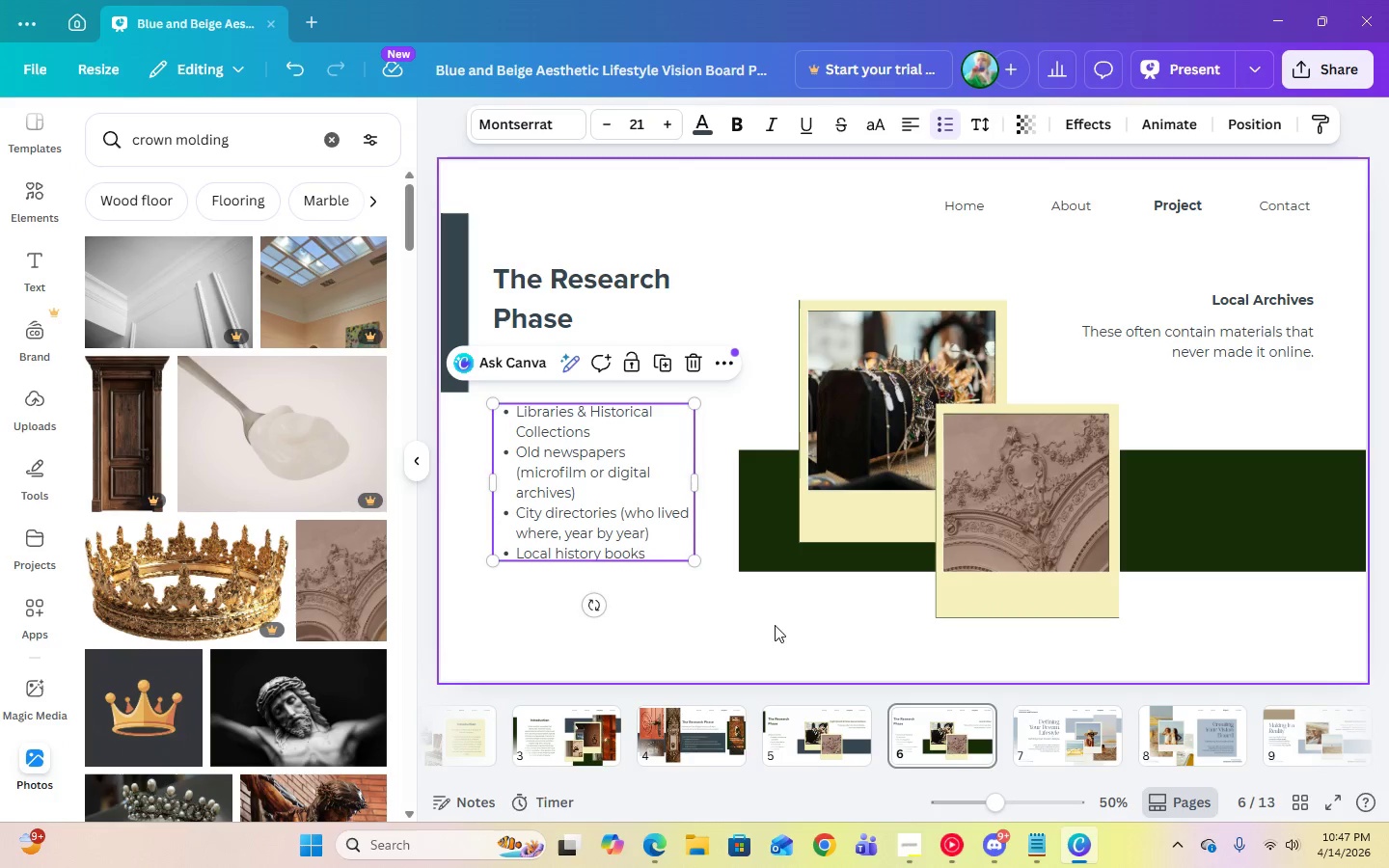 
left_click([761, 635])
 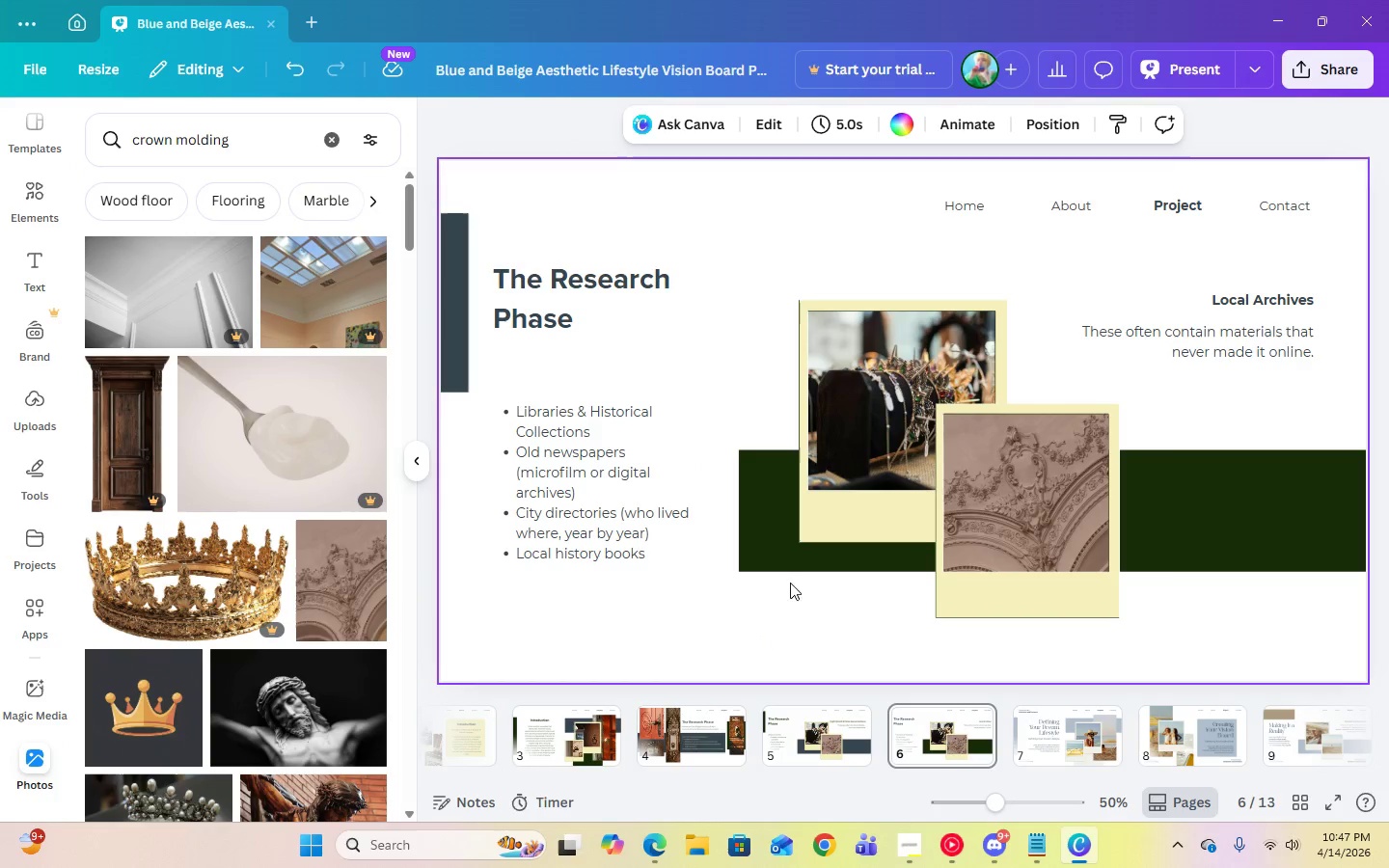 
left_click([884, 407])
 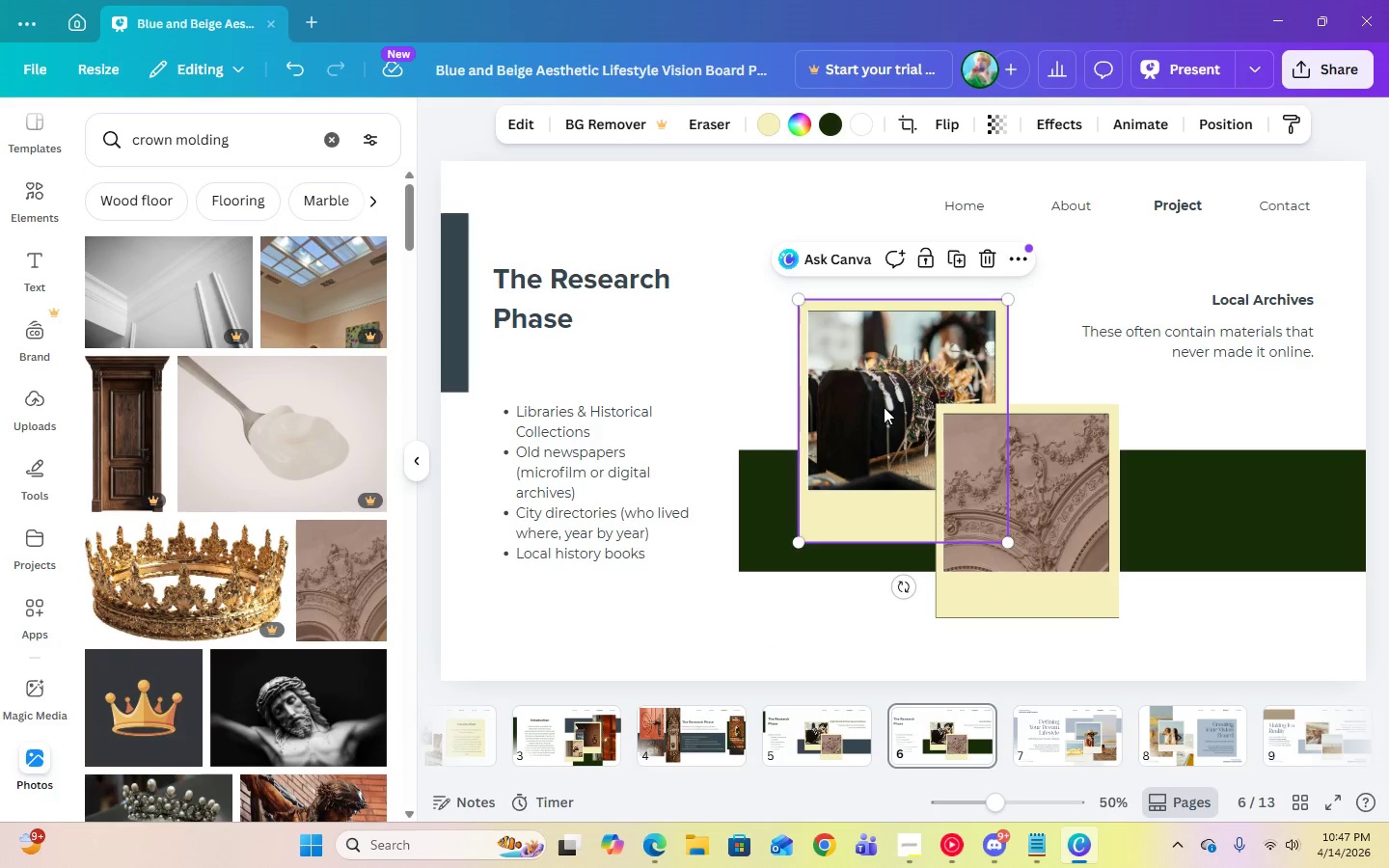 
key(Delete)
 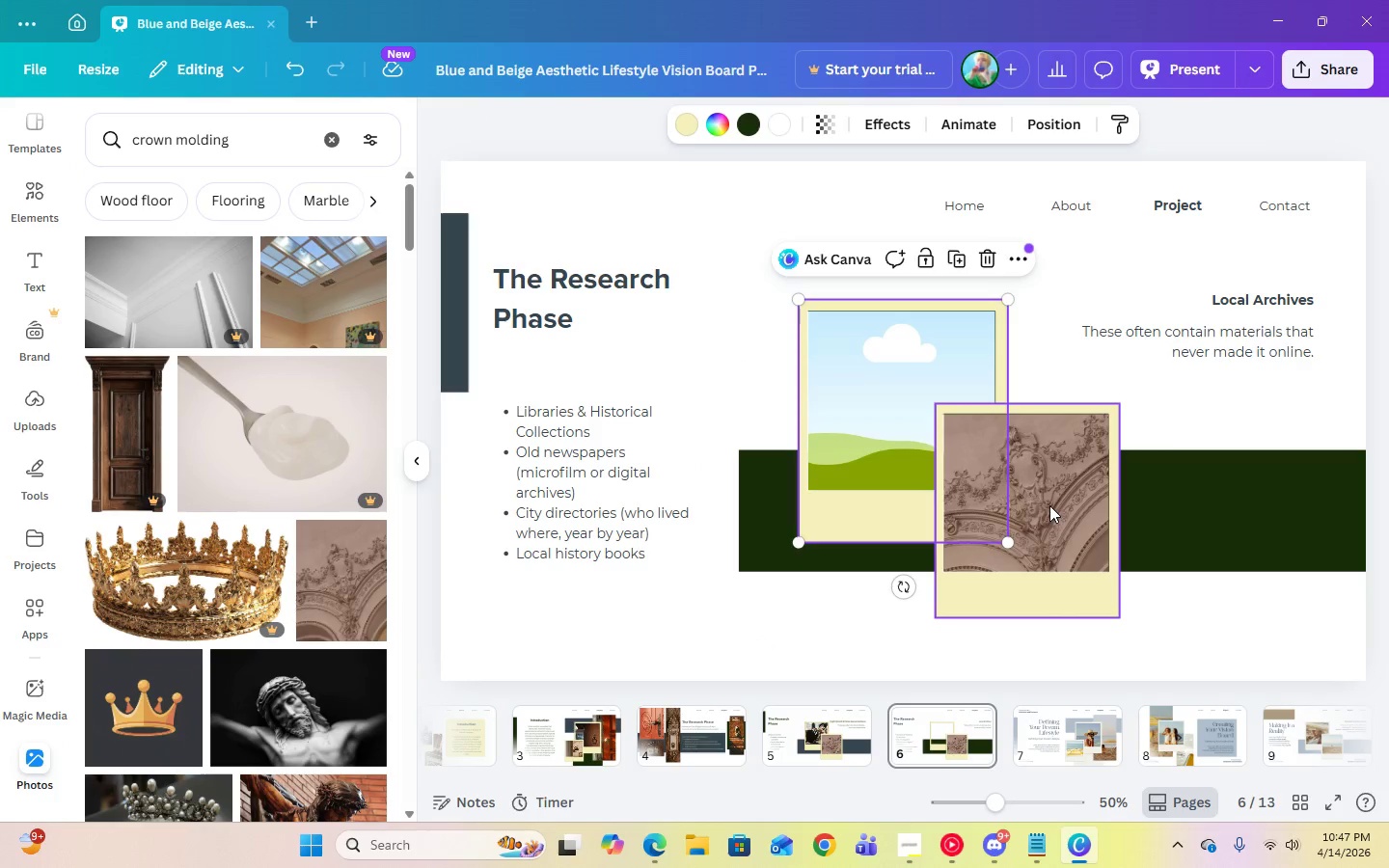 
left_click([1049, 505])
 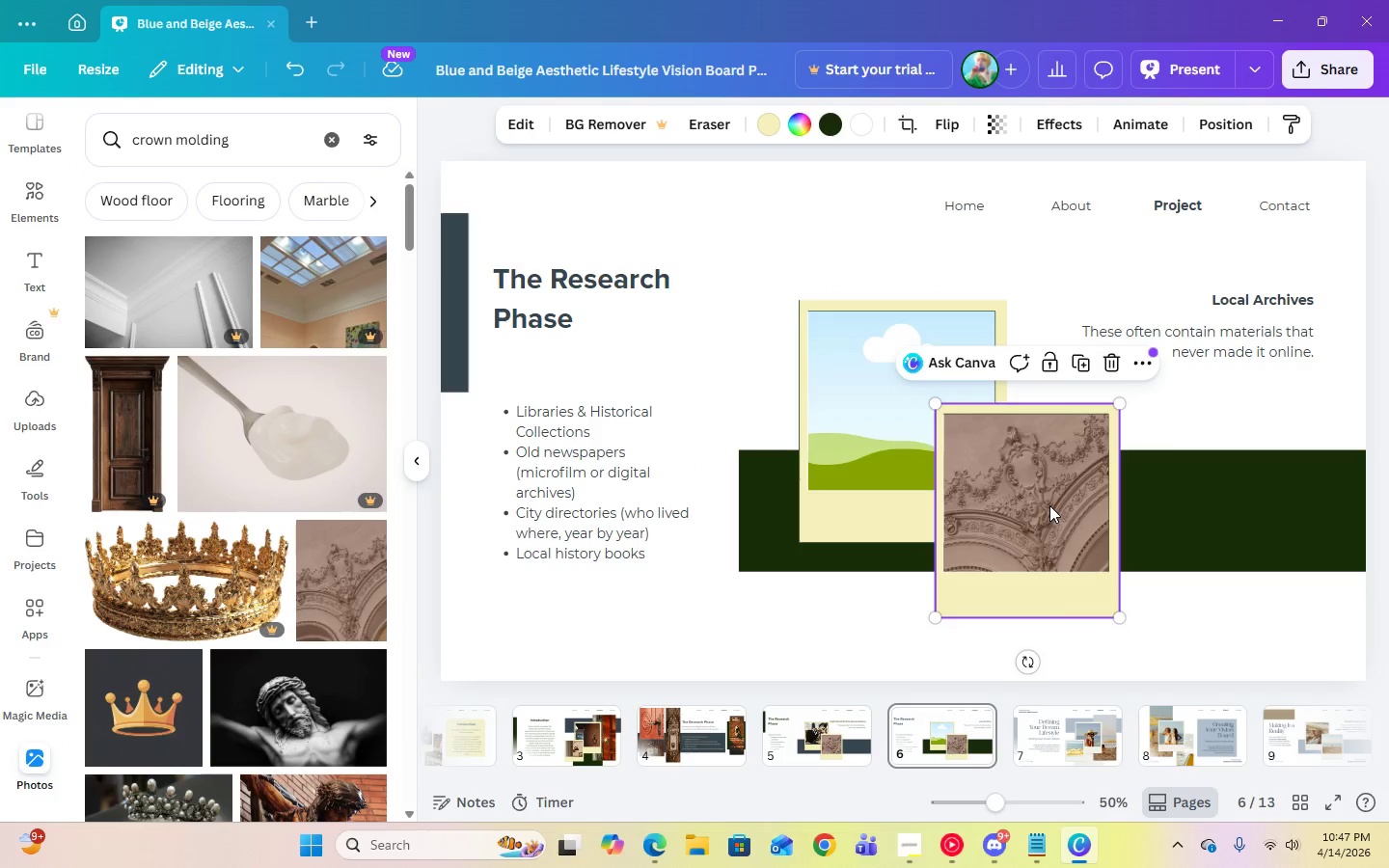 
key(Delete)
 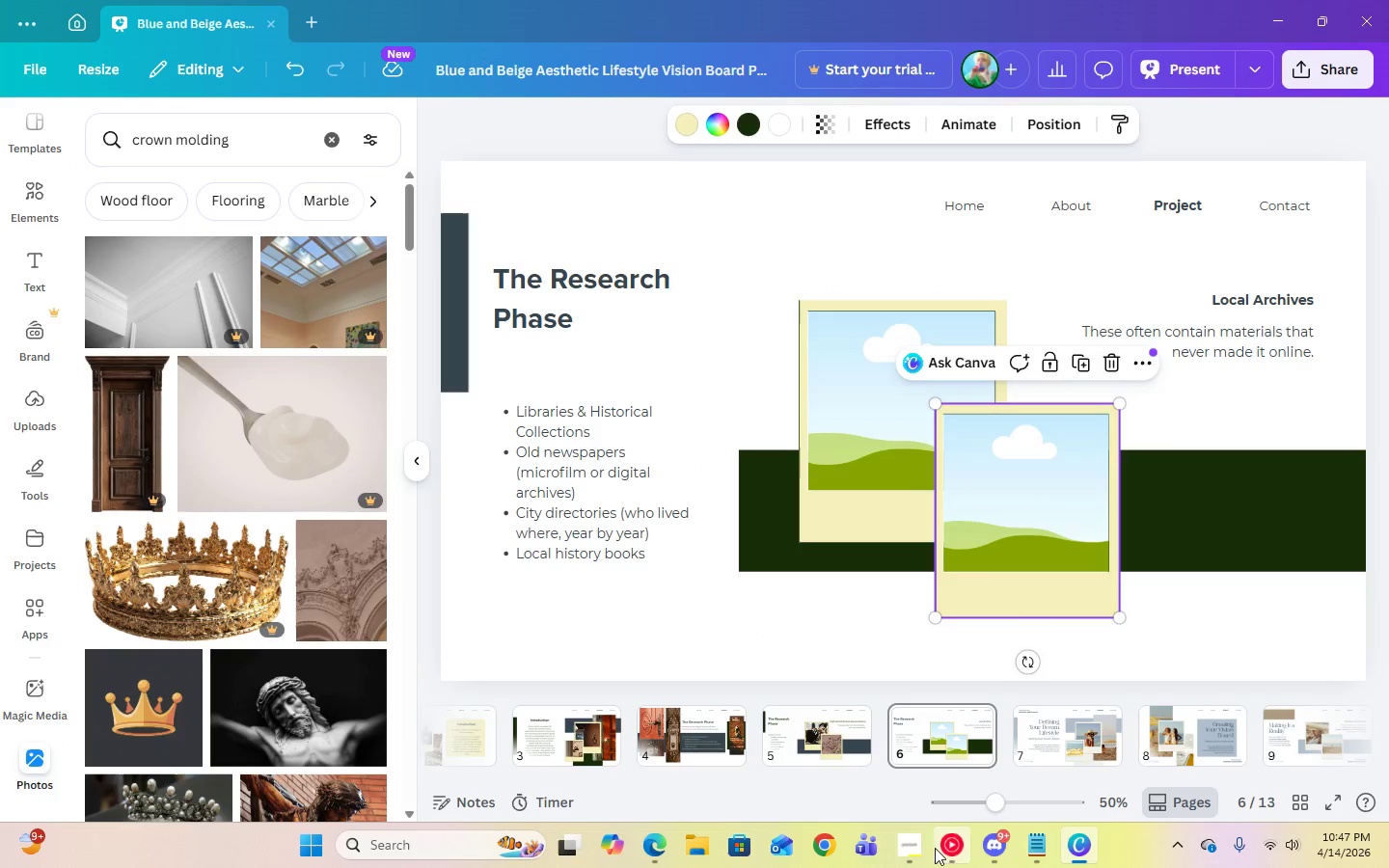 
left_click([918, 855])